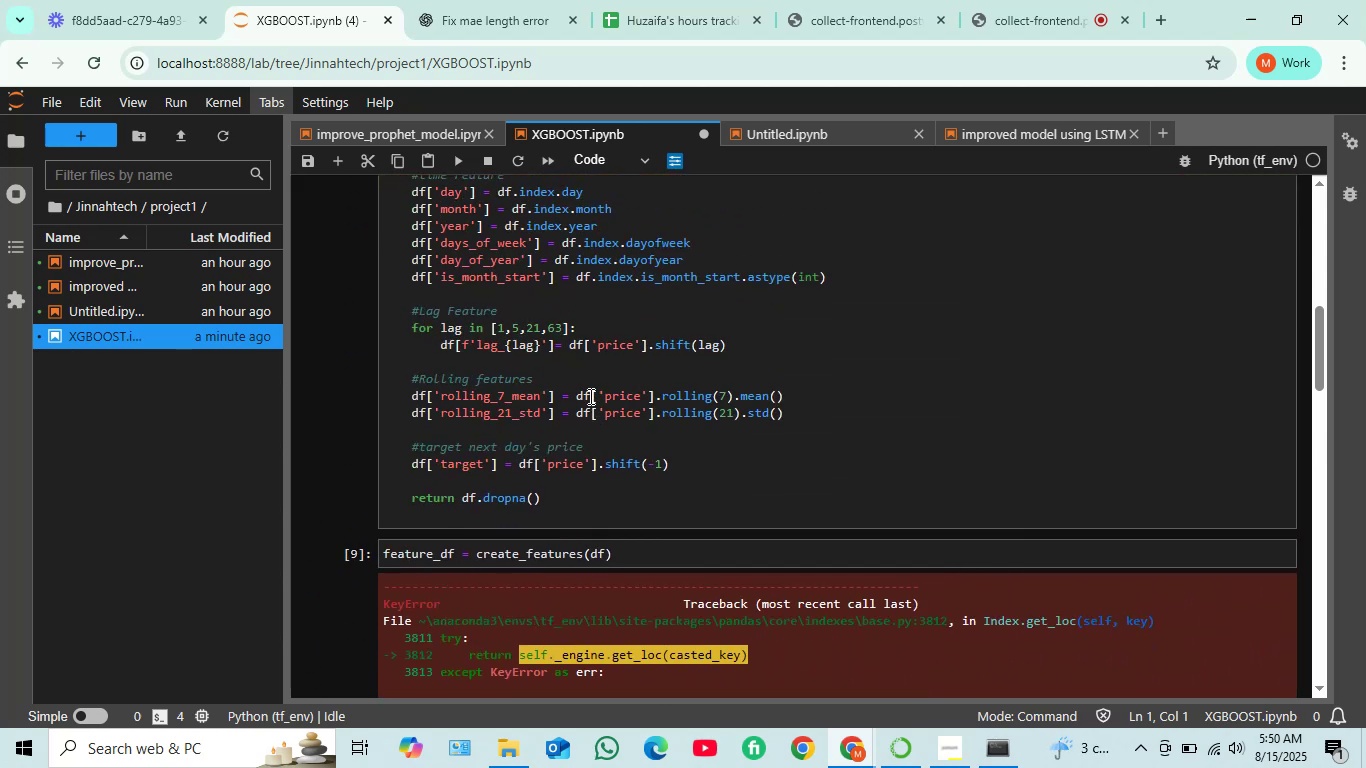 
scroll: coordinate [587, 400], scroll_direction: down, amount: 15.0
 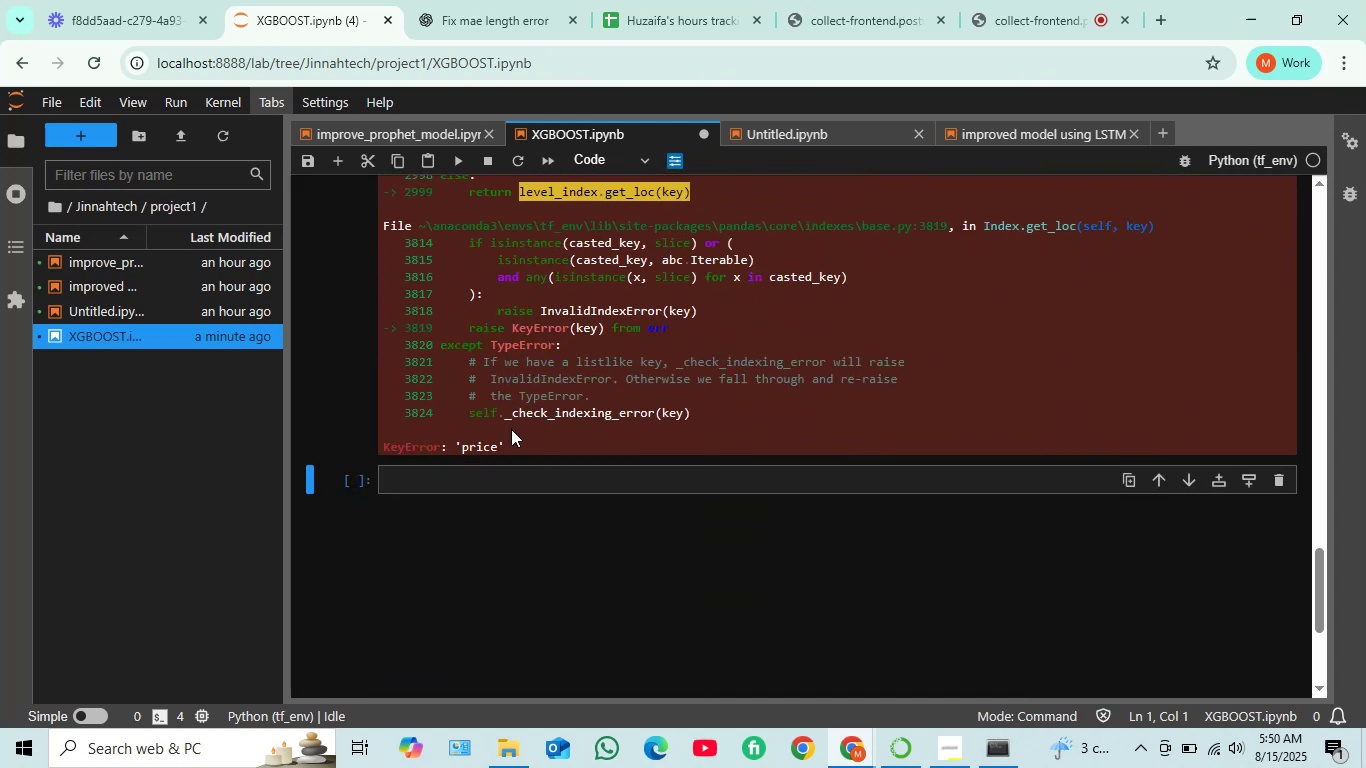 
scroll: coordinate [581, 450], scroll_direction: up, amount: 15.0
 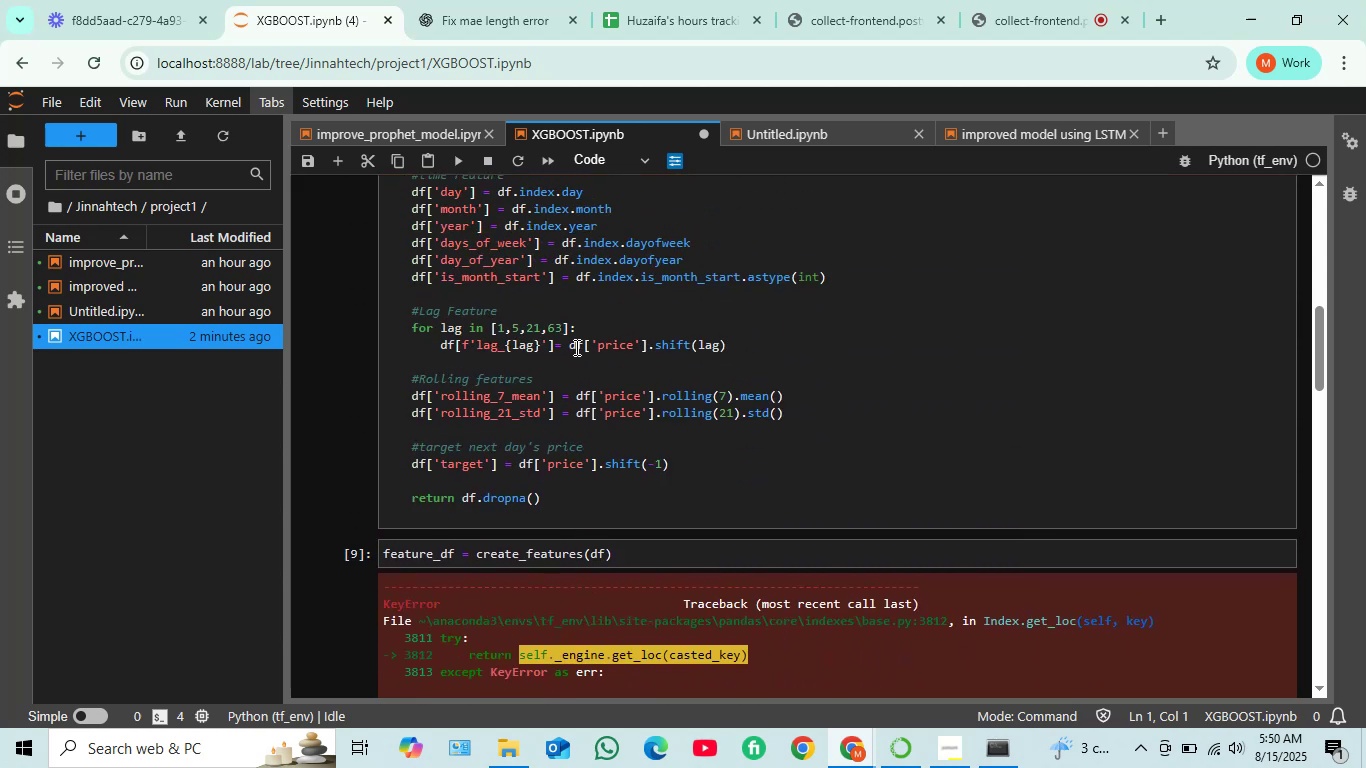 
wait(6.26)
 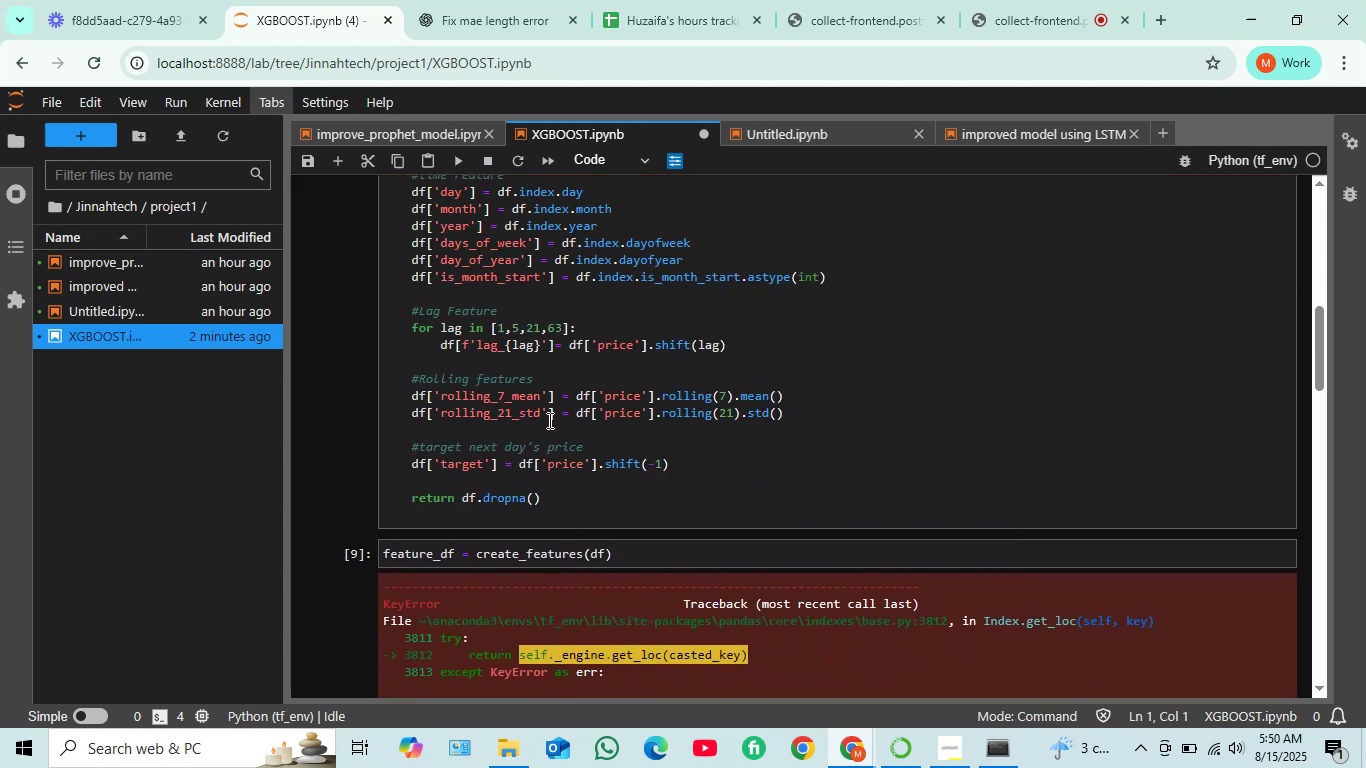 
scroll: coordinate [591, 343], scroll_direction: up, amount: 1.0
 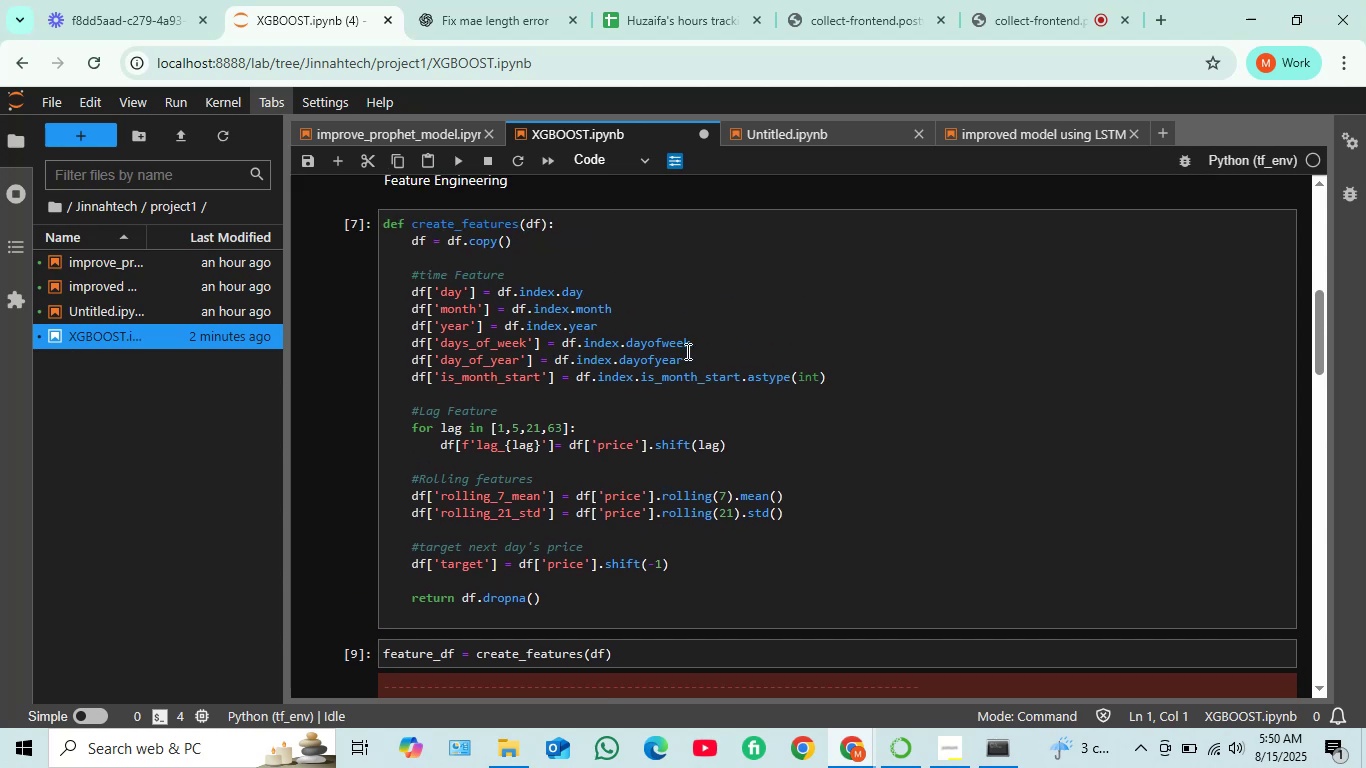 
left_click([699, 354])
 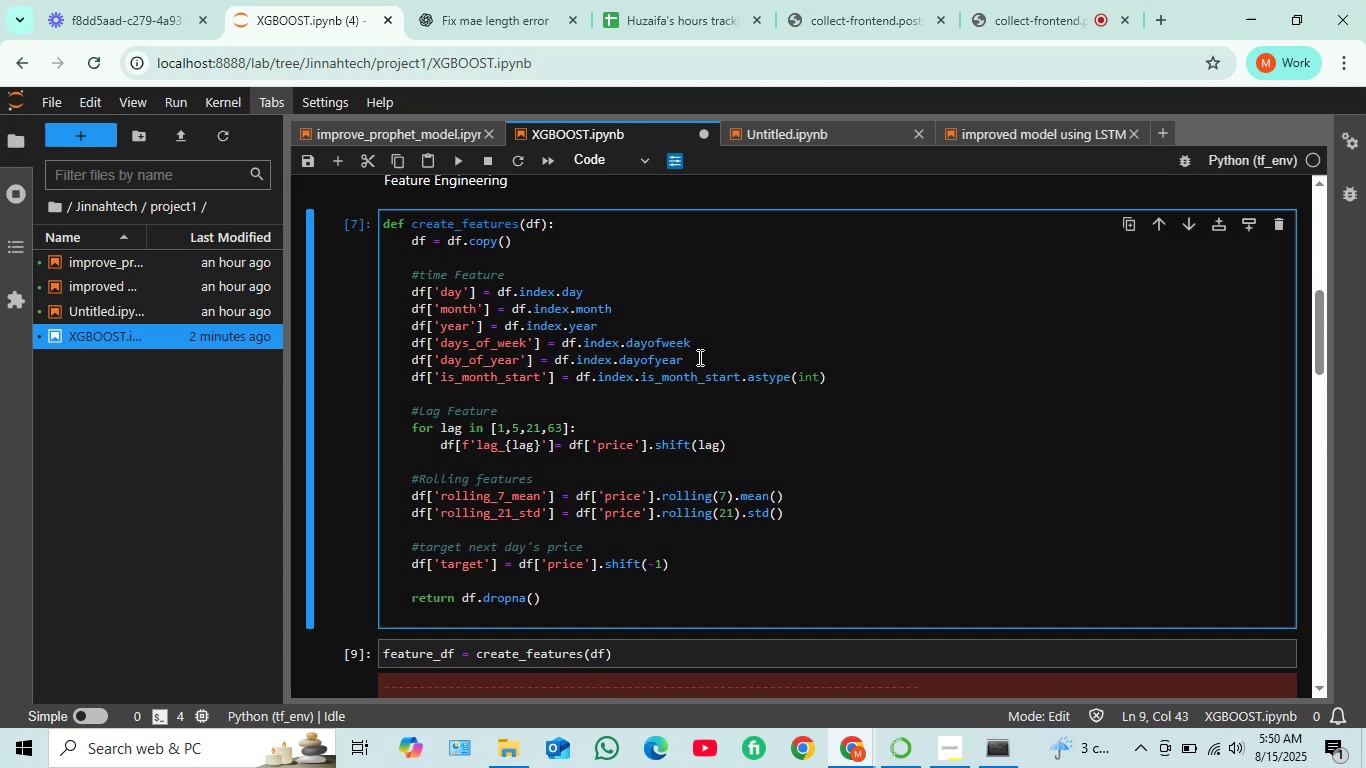 
key(Enter)
 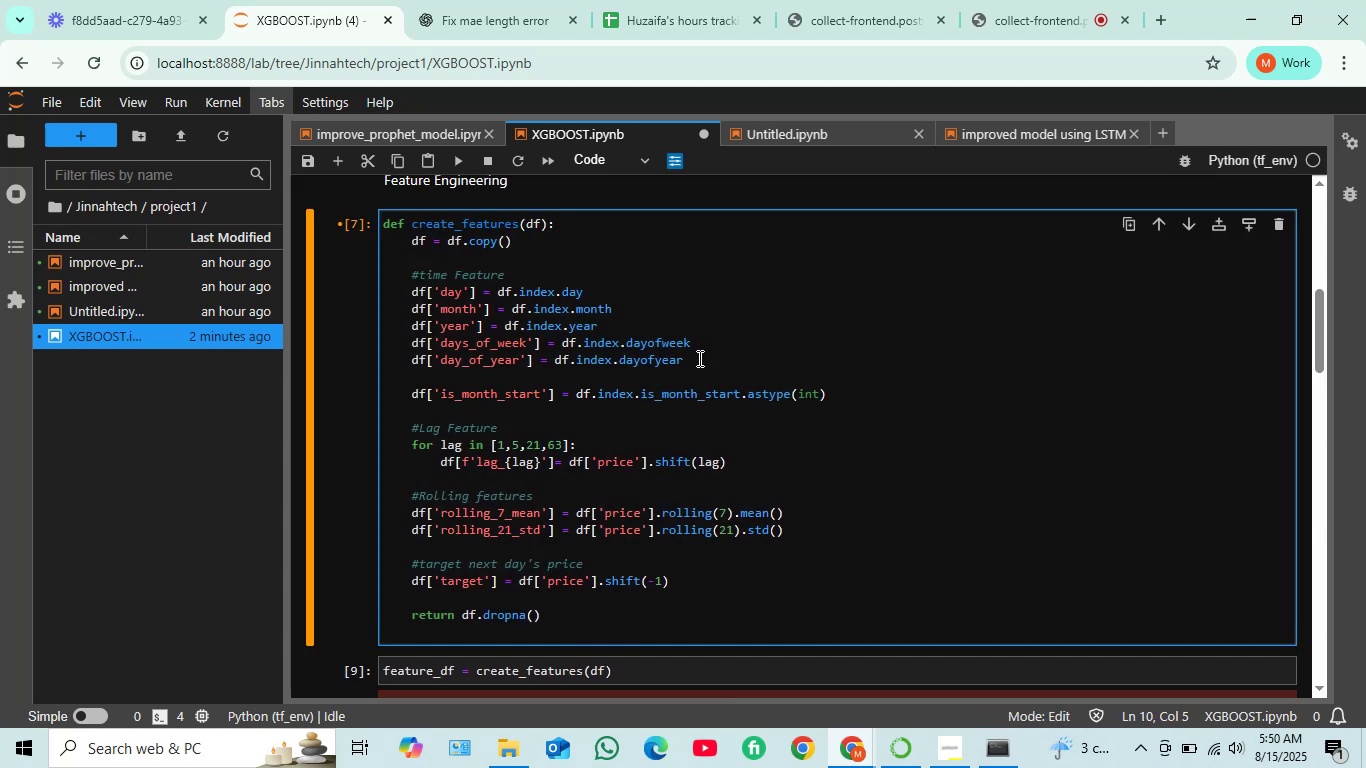 
type(df)
 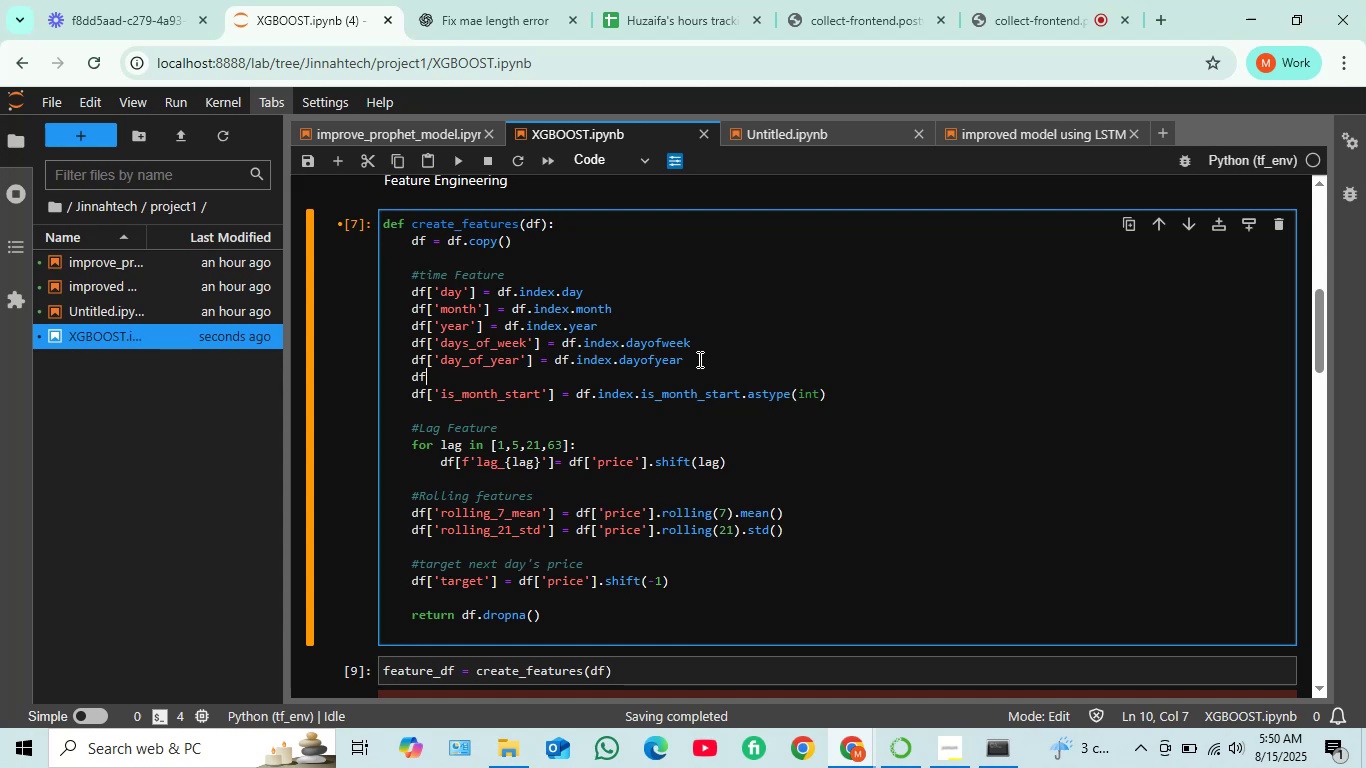 
wait(6.47)
 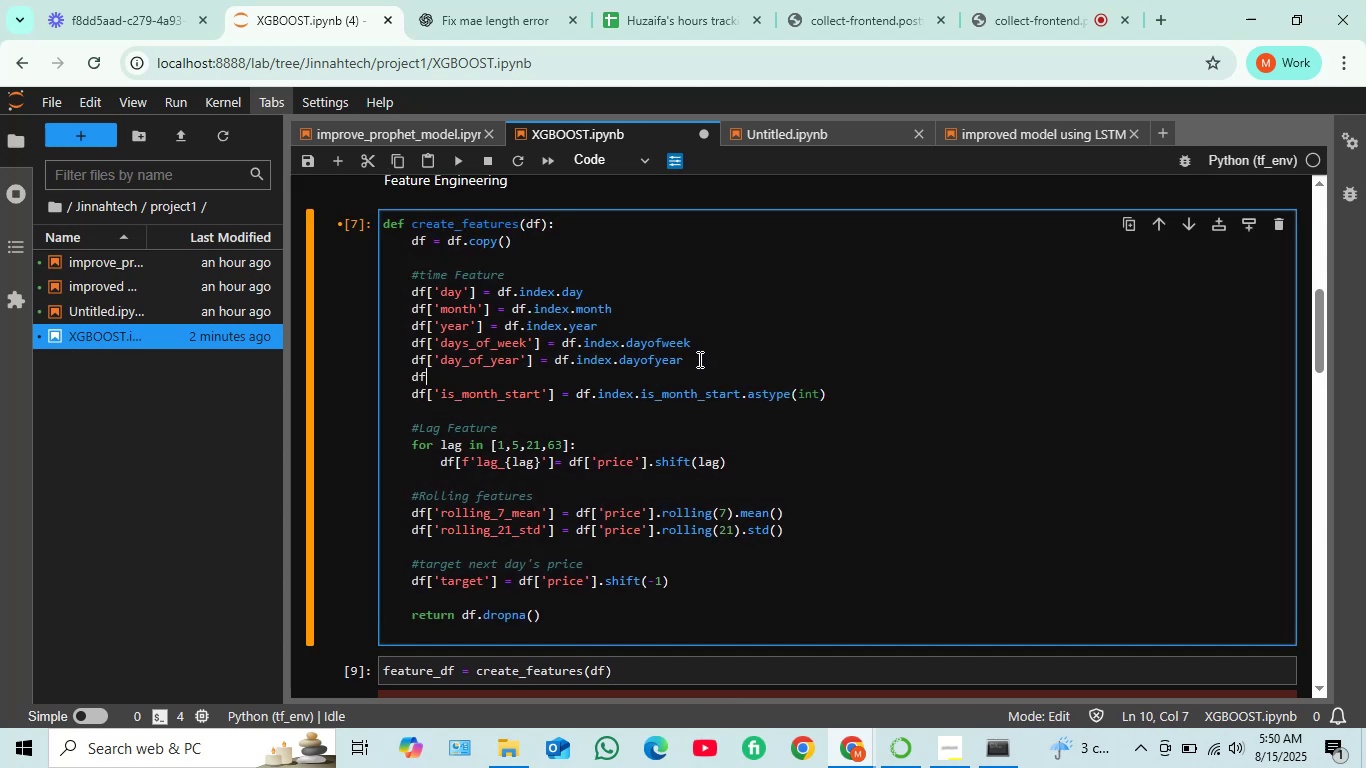 
type(['quarter)
 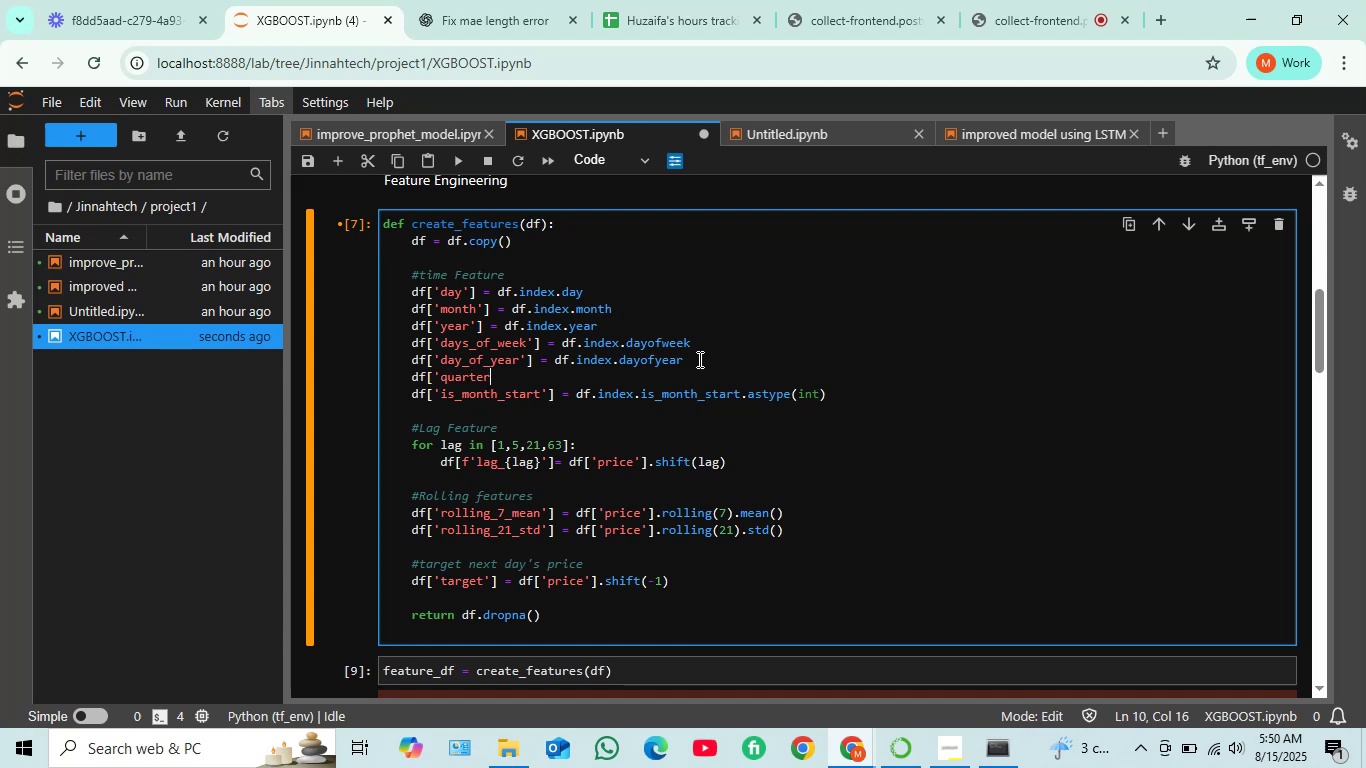 
key(Quote)
 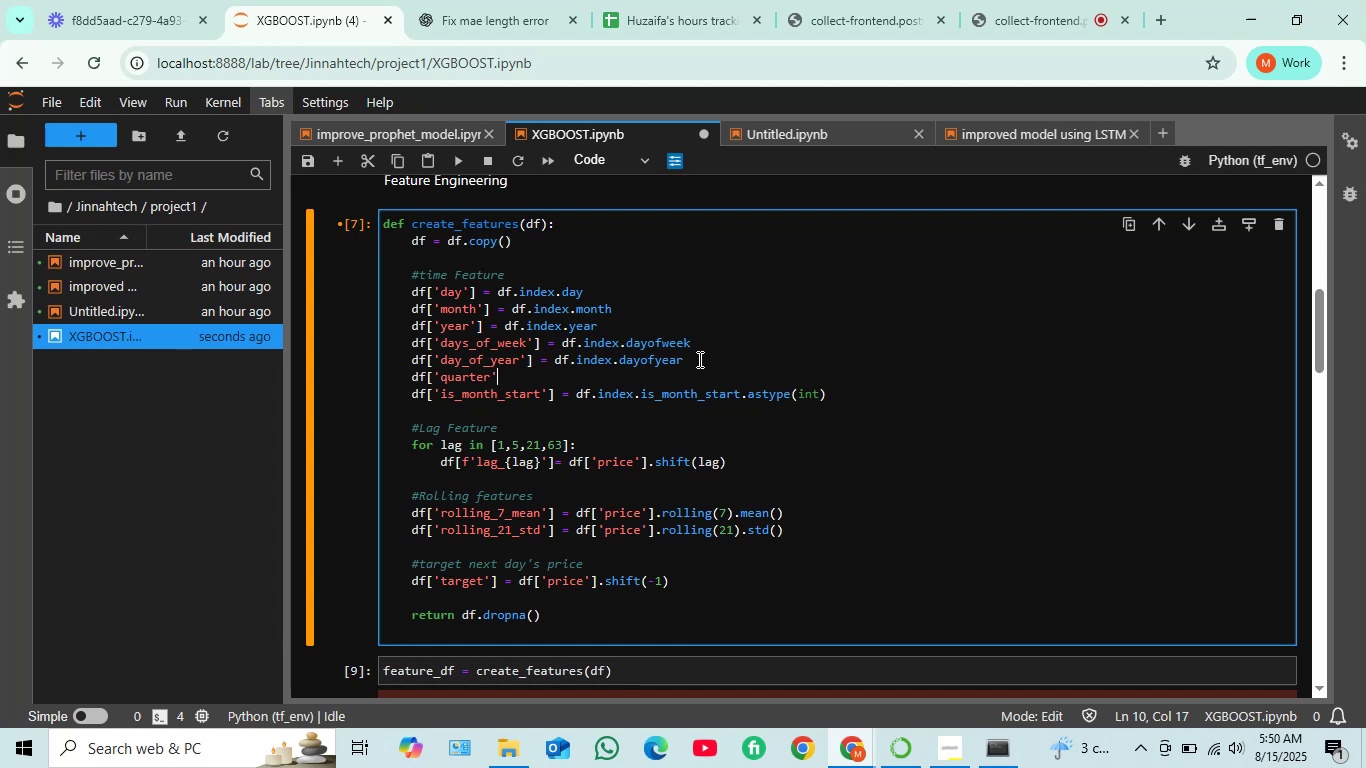 
key(BracketRight)
 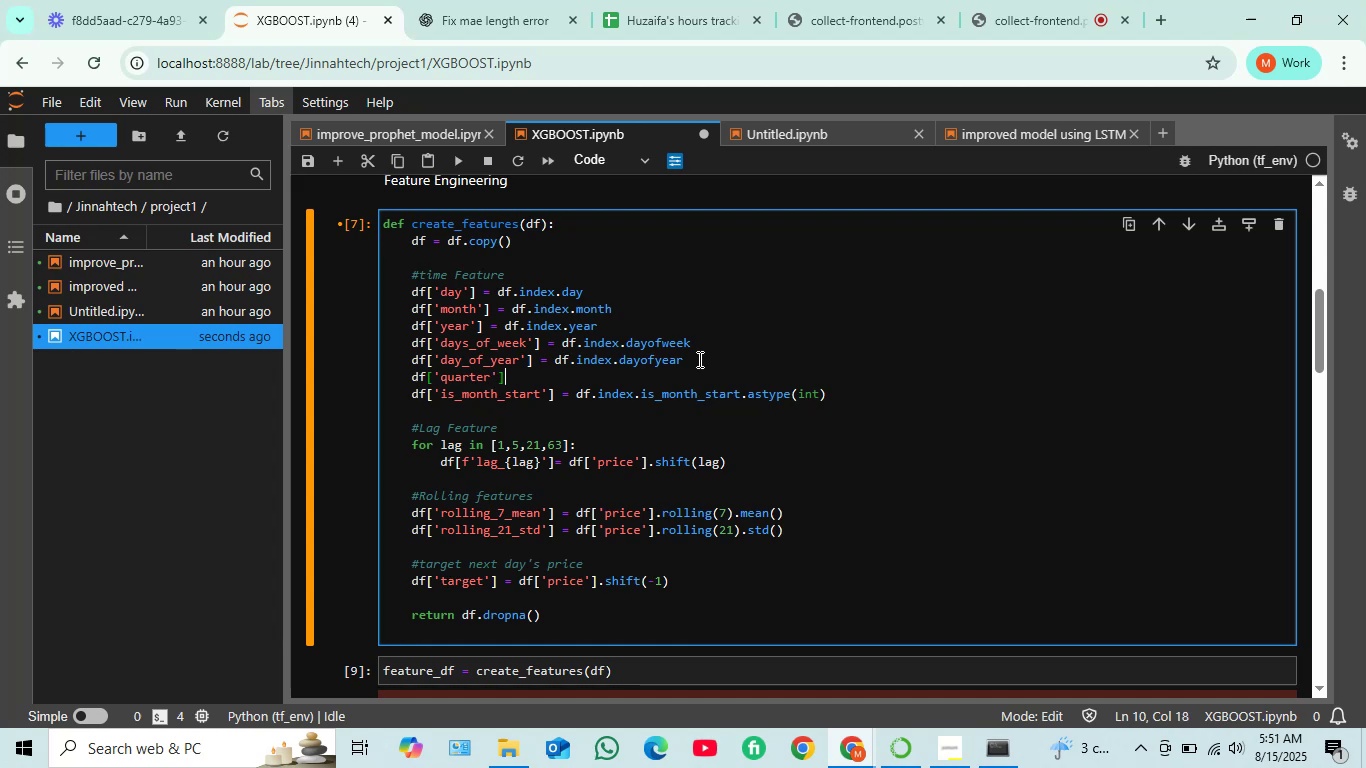 
key(Space)
 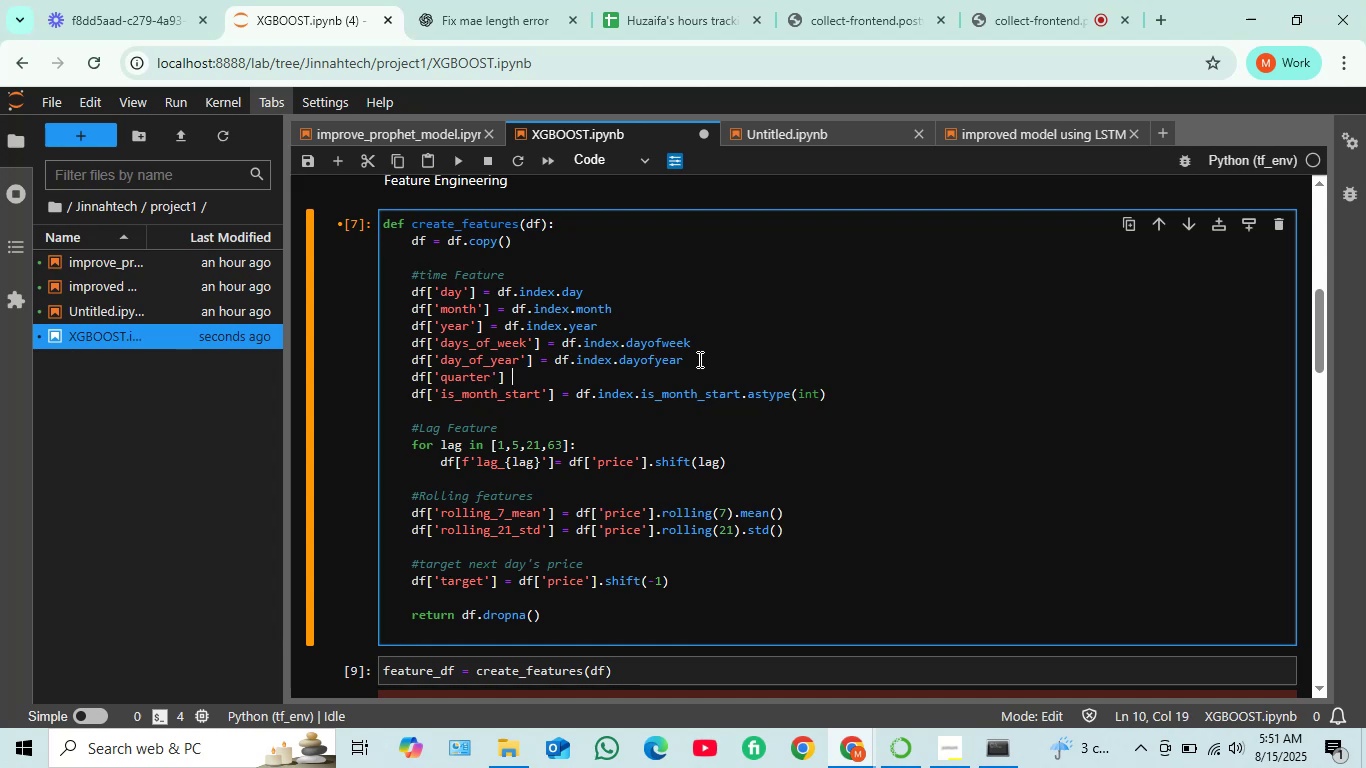 
key(Equal)
 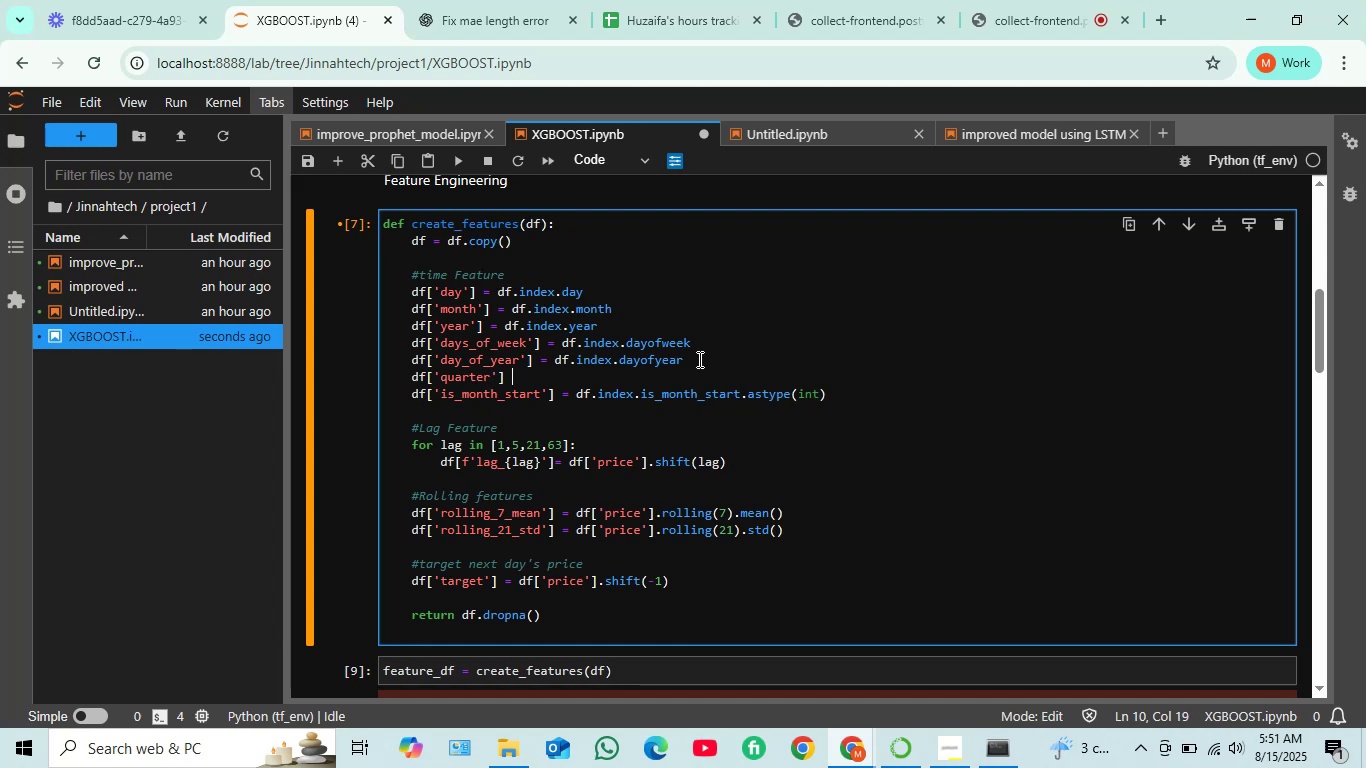 
key(Space)
 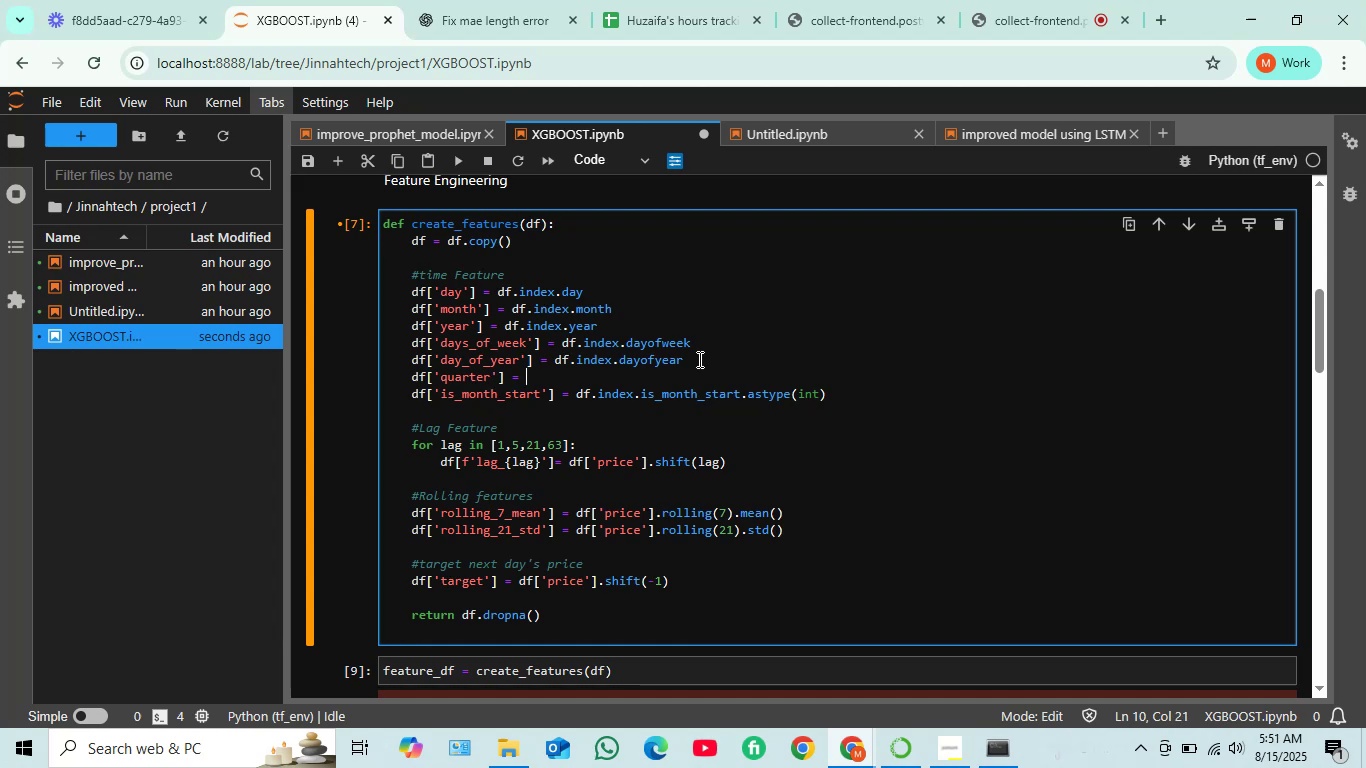 
type(df.index)
 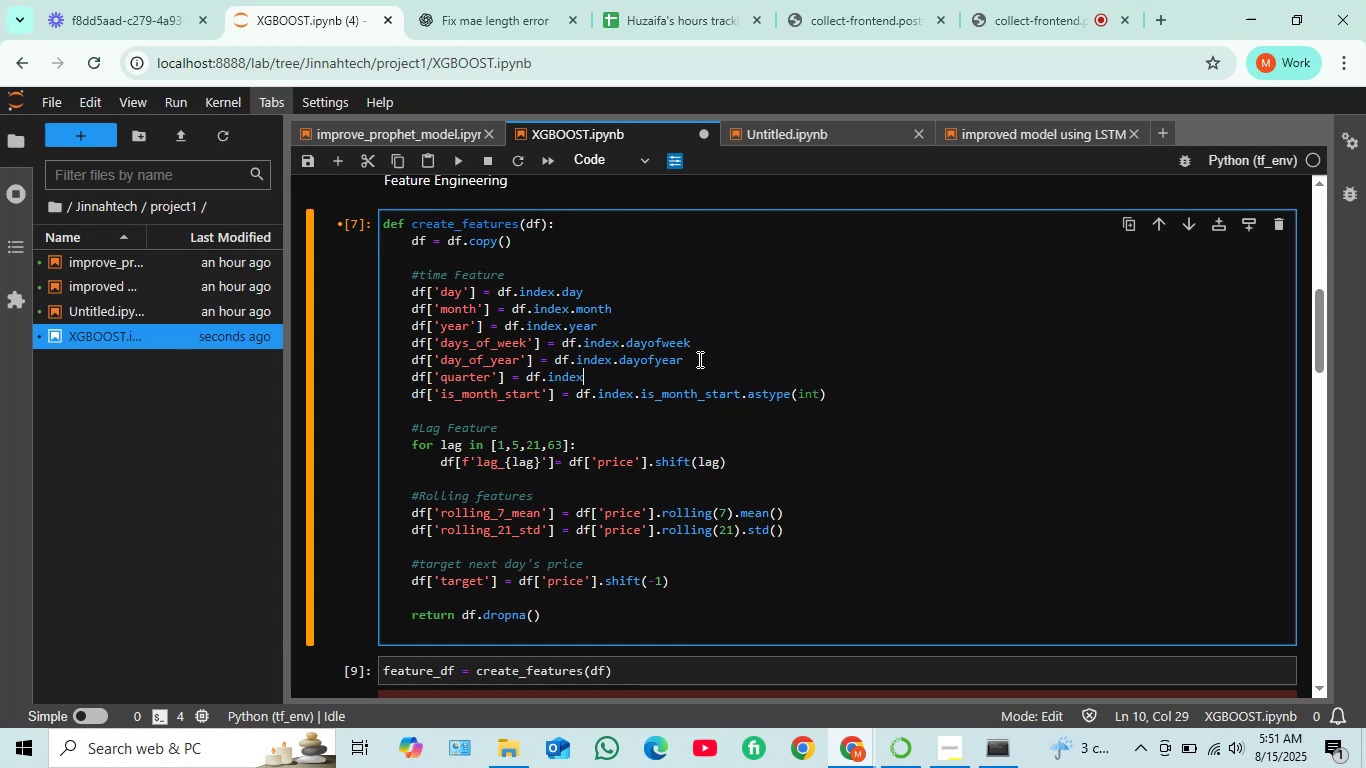 
wait(7.59)
 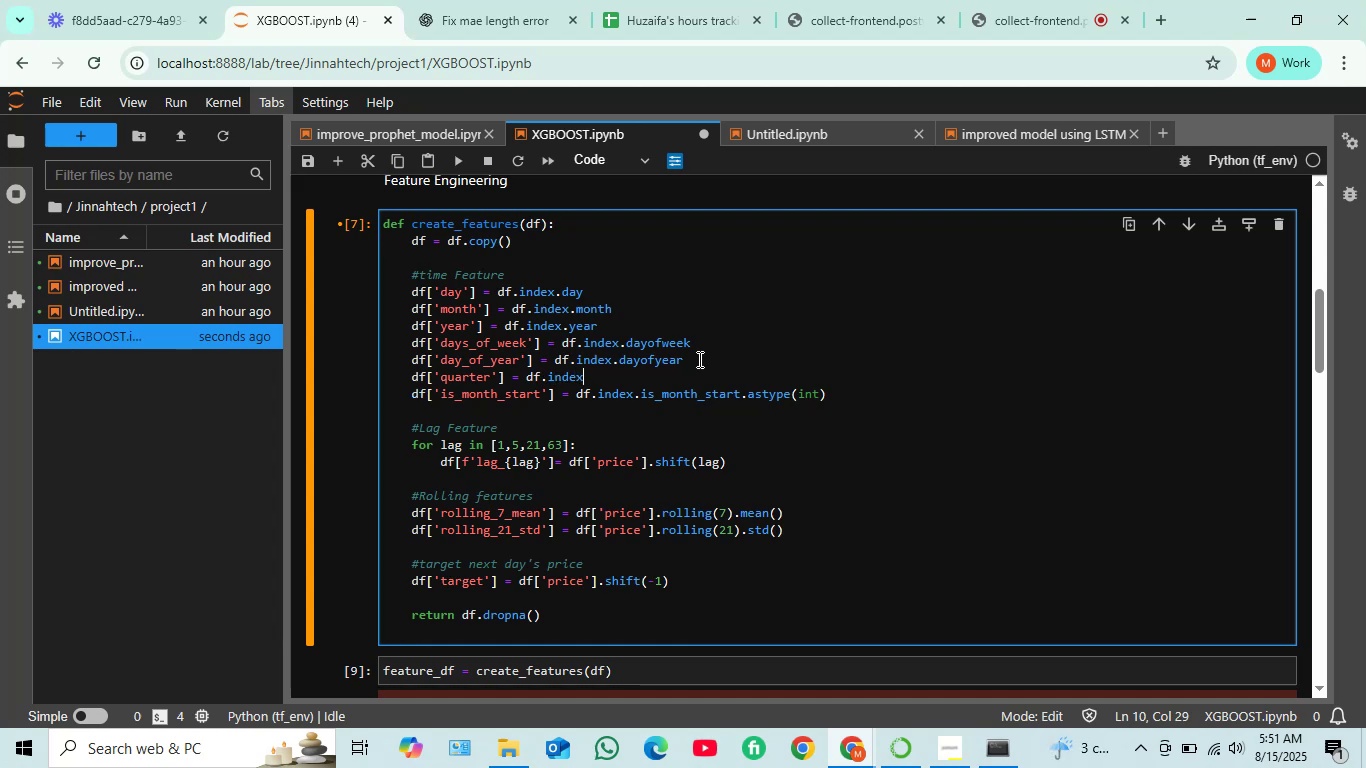 
type(.quarter)
 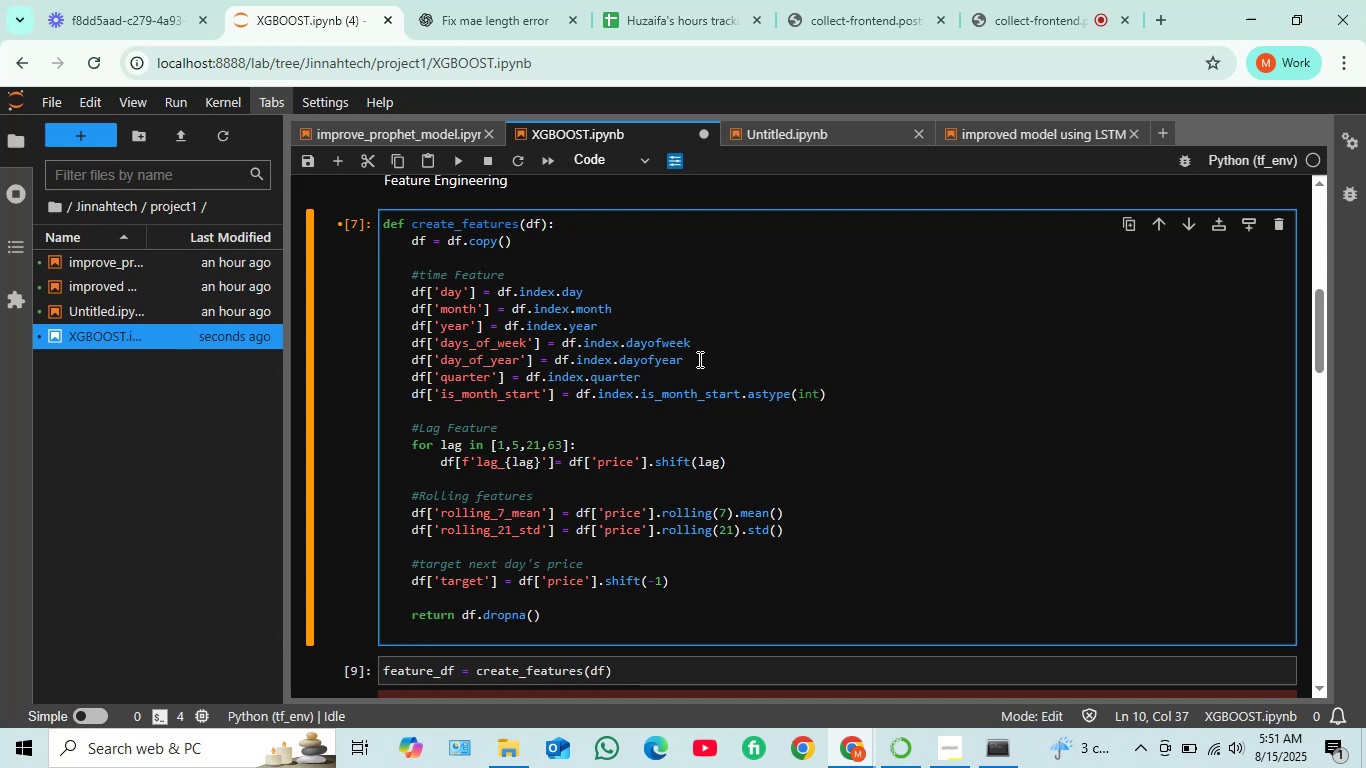 
wait(6.43)
 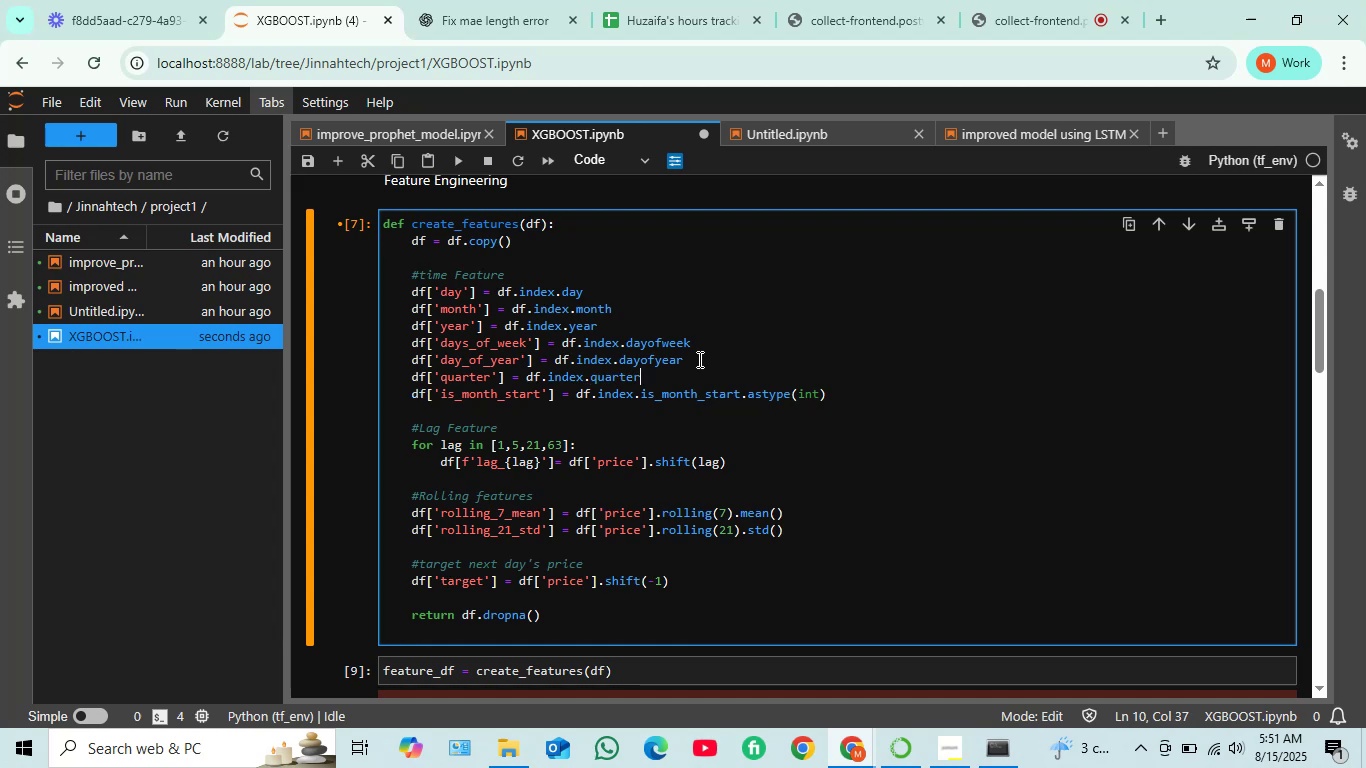 
key(Shift+Enter)
 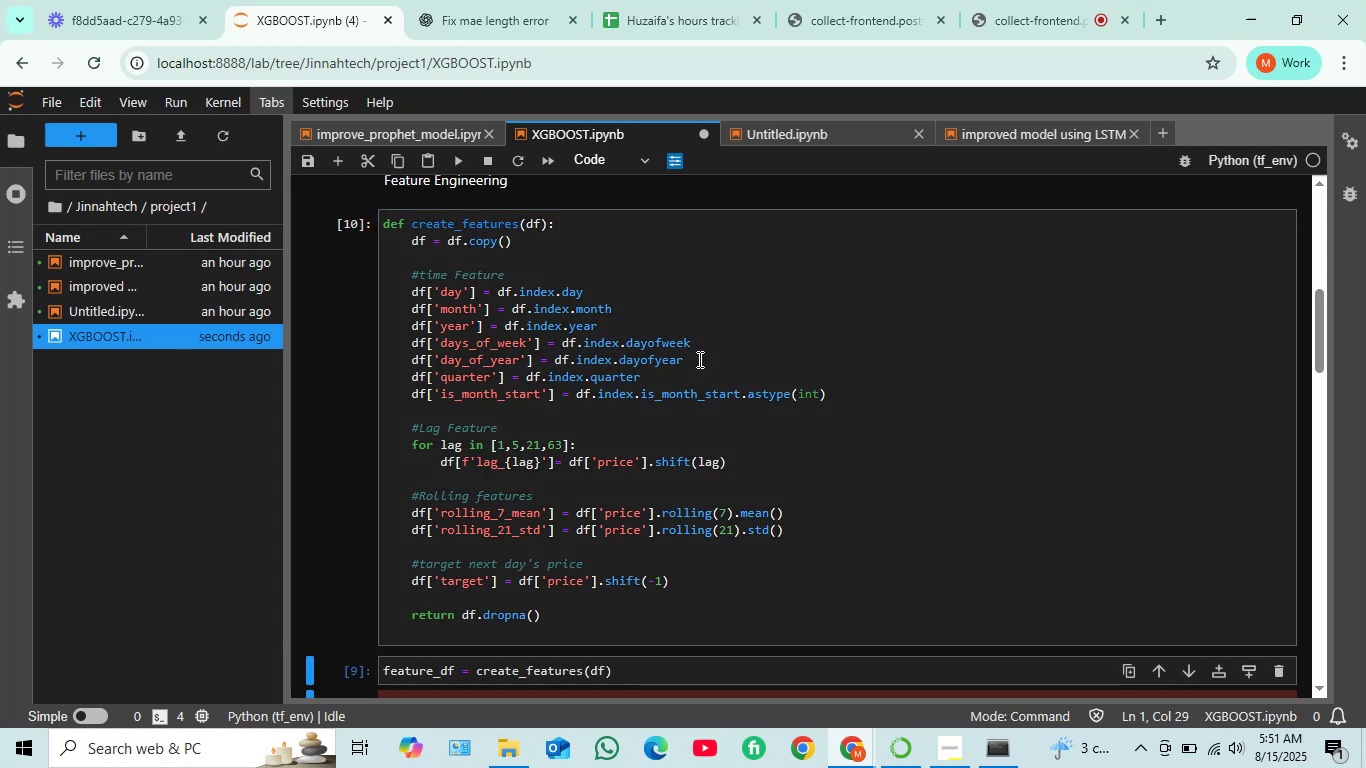 
scroll: coordinate [719, 328], scroll_direction: none, amount: 0.0
 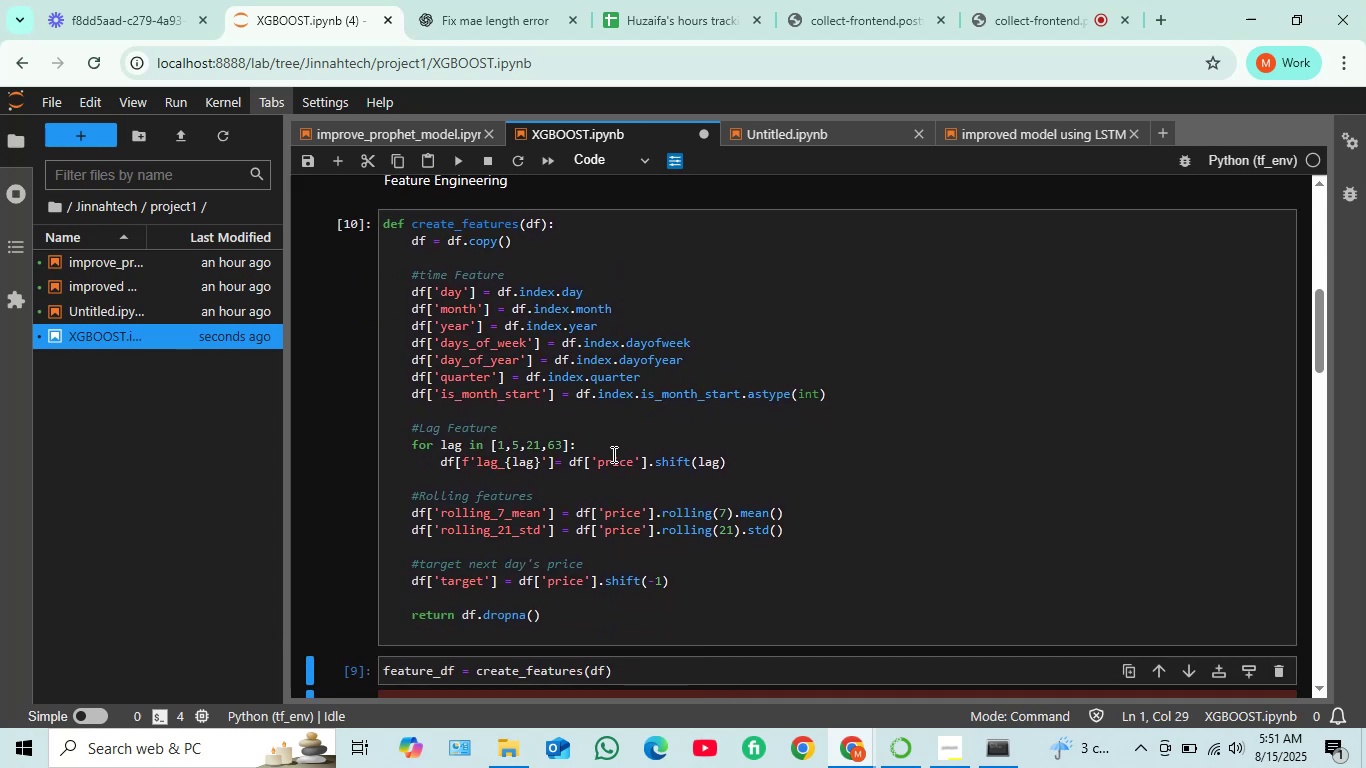 
scroll: coordinate [594, 420], scroll_direction: up, amount: 5.0
 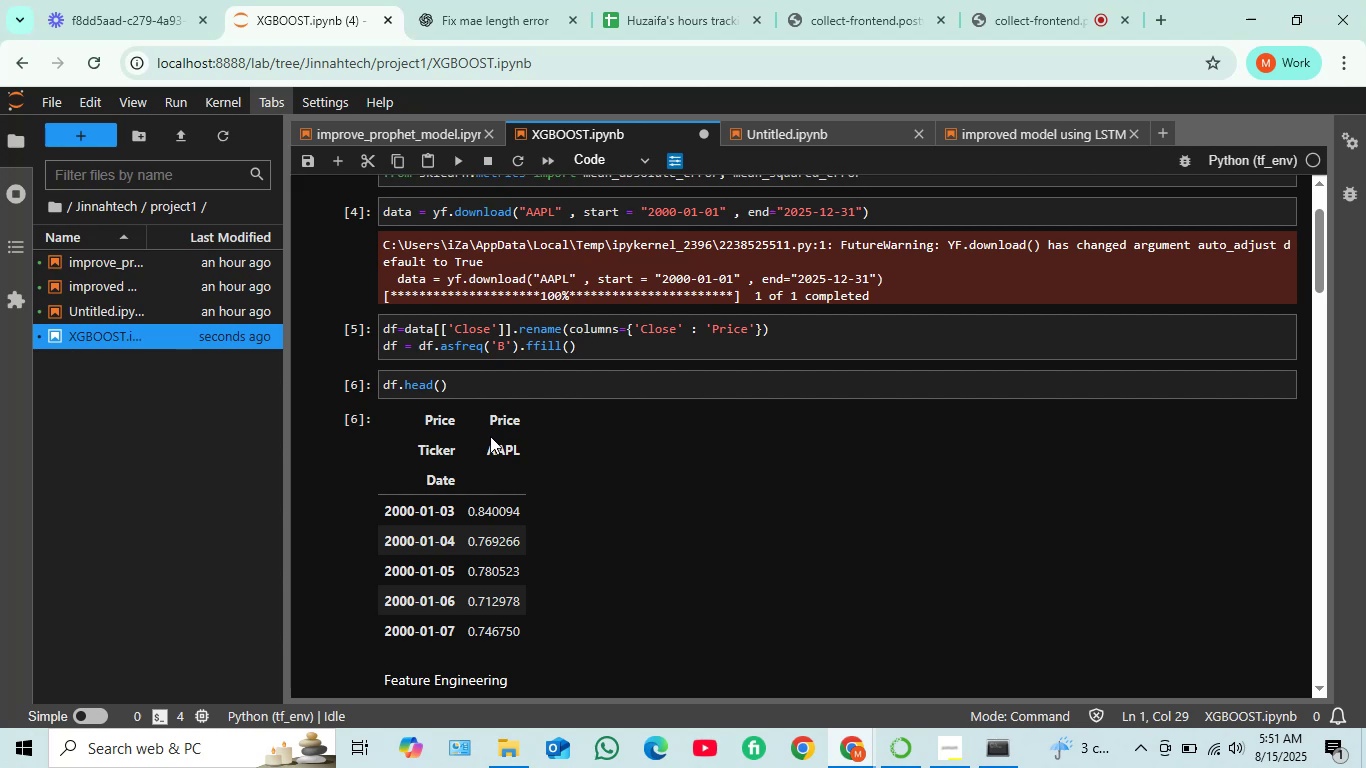 
wait(6.29)
 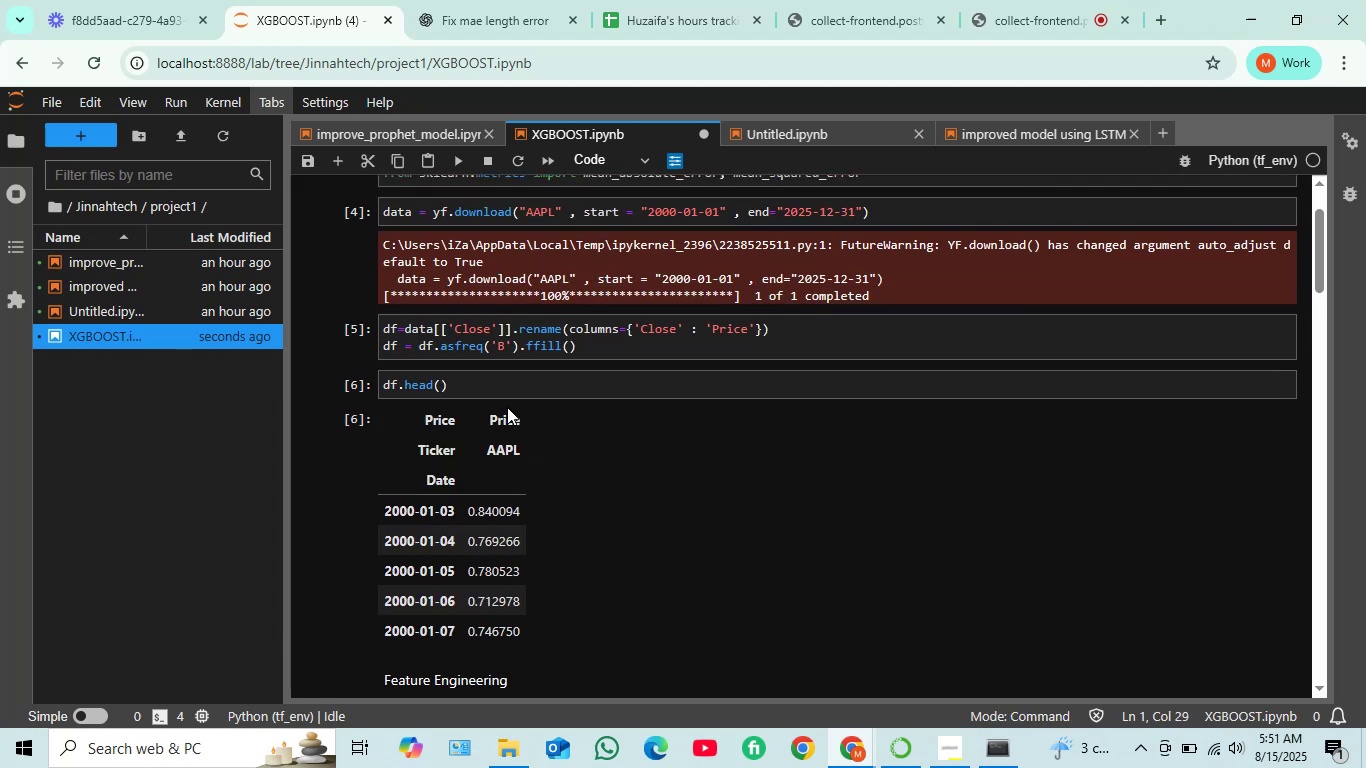 
scroll: coordinate [651, 398], scroll_direction: down, amount: 5.0
 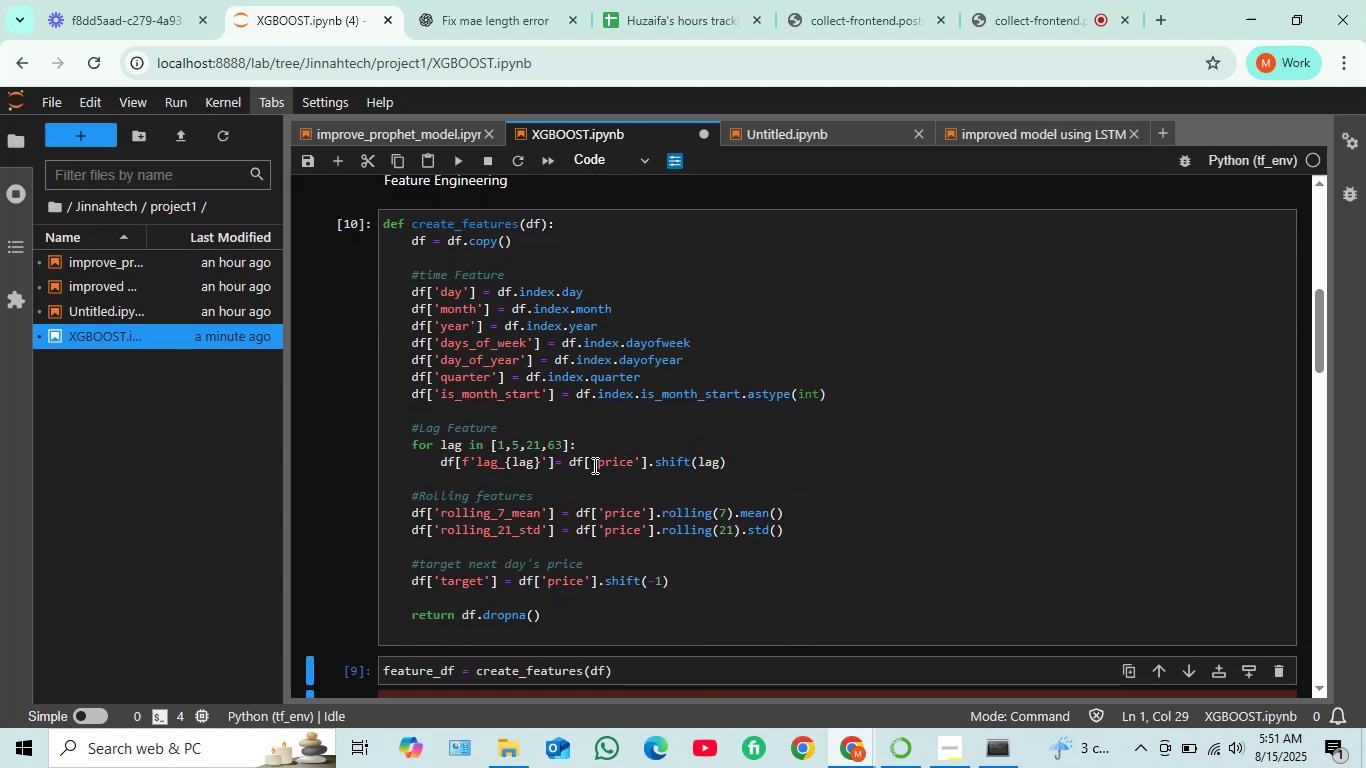 
left_click([602, 467])
 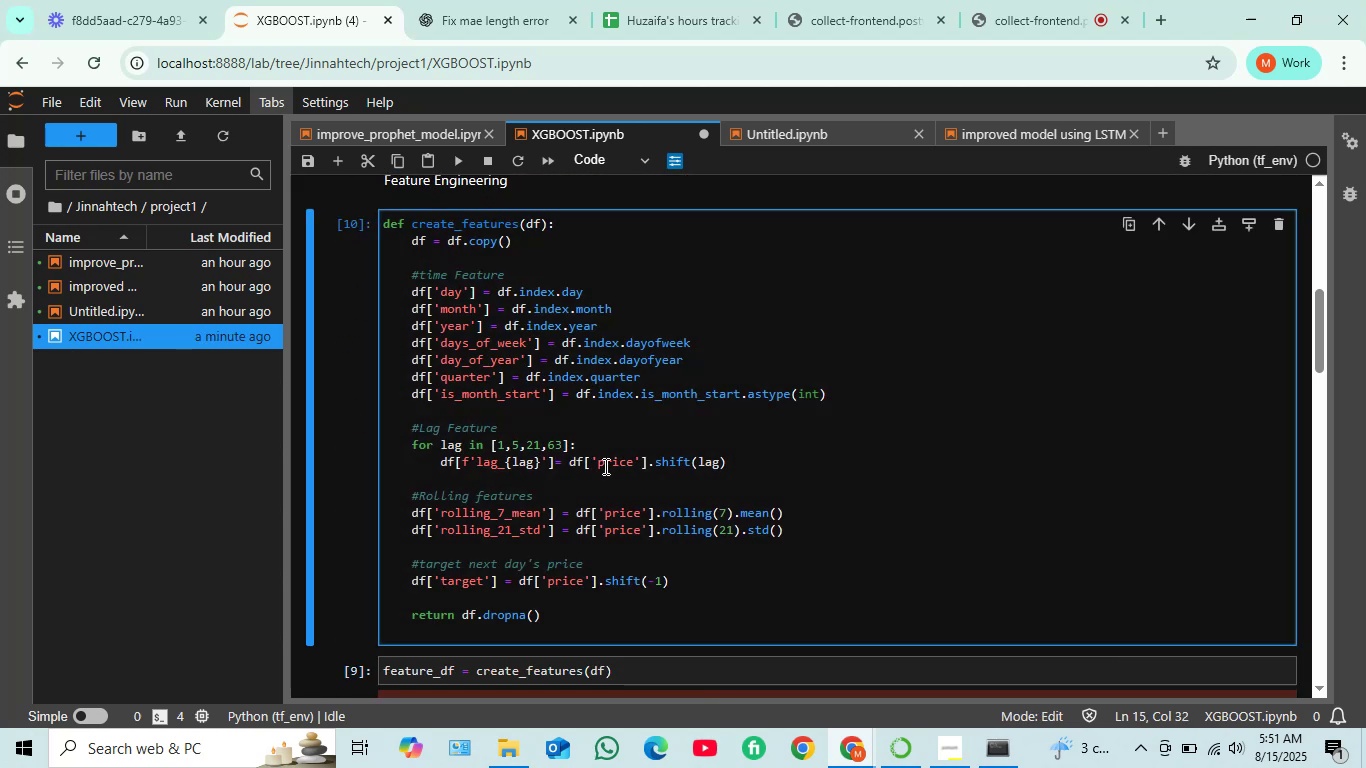 
key(Backspace)
 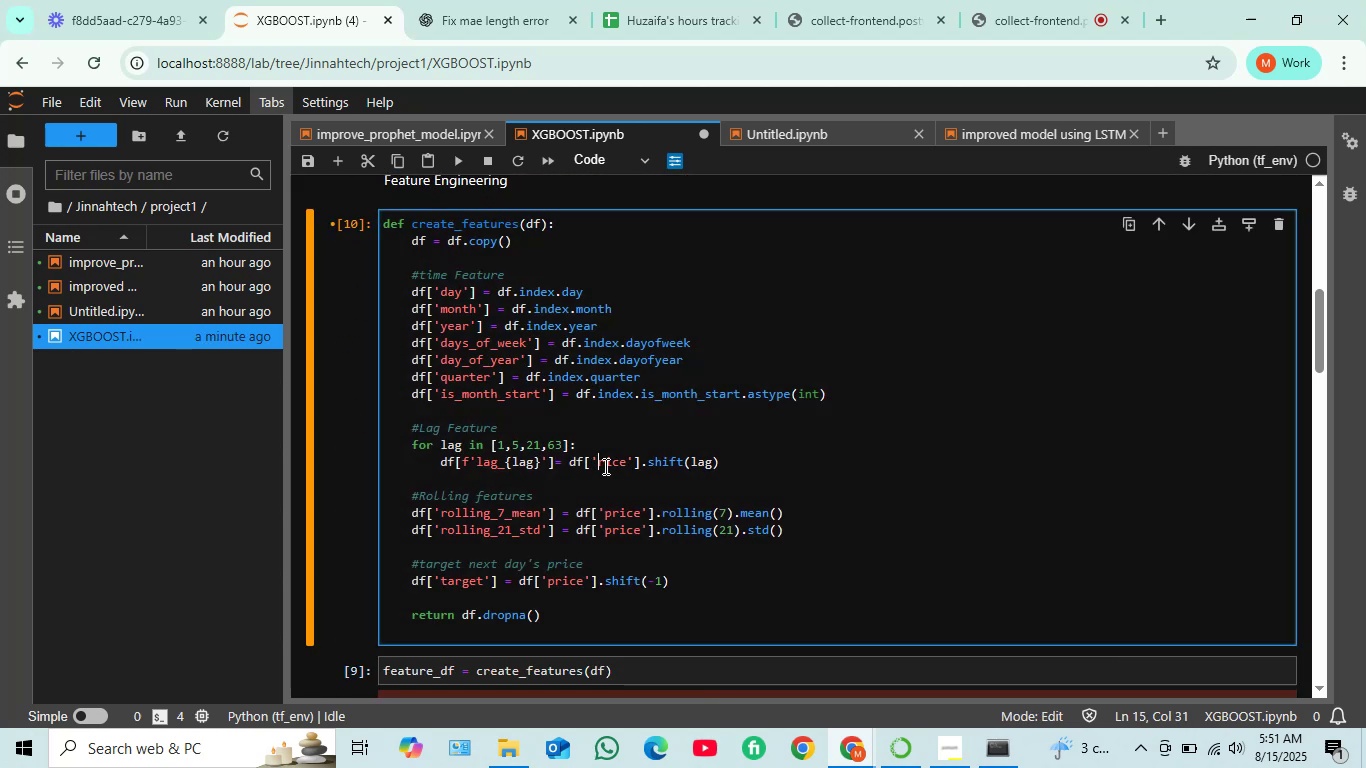 
hold_key(key=ShiftRight, duration=0.46)
 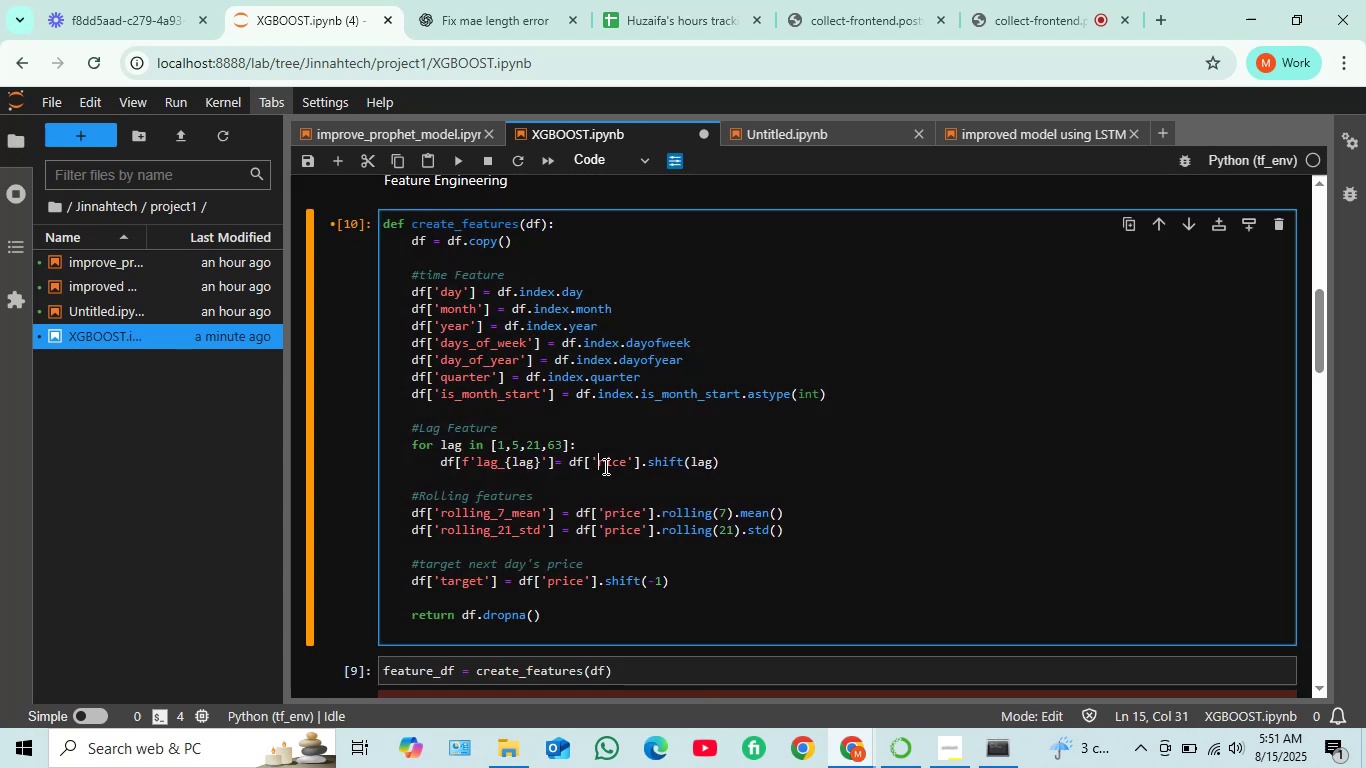 
key(P)
 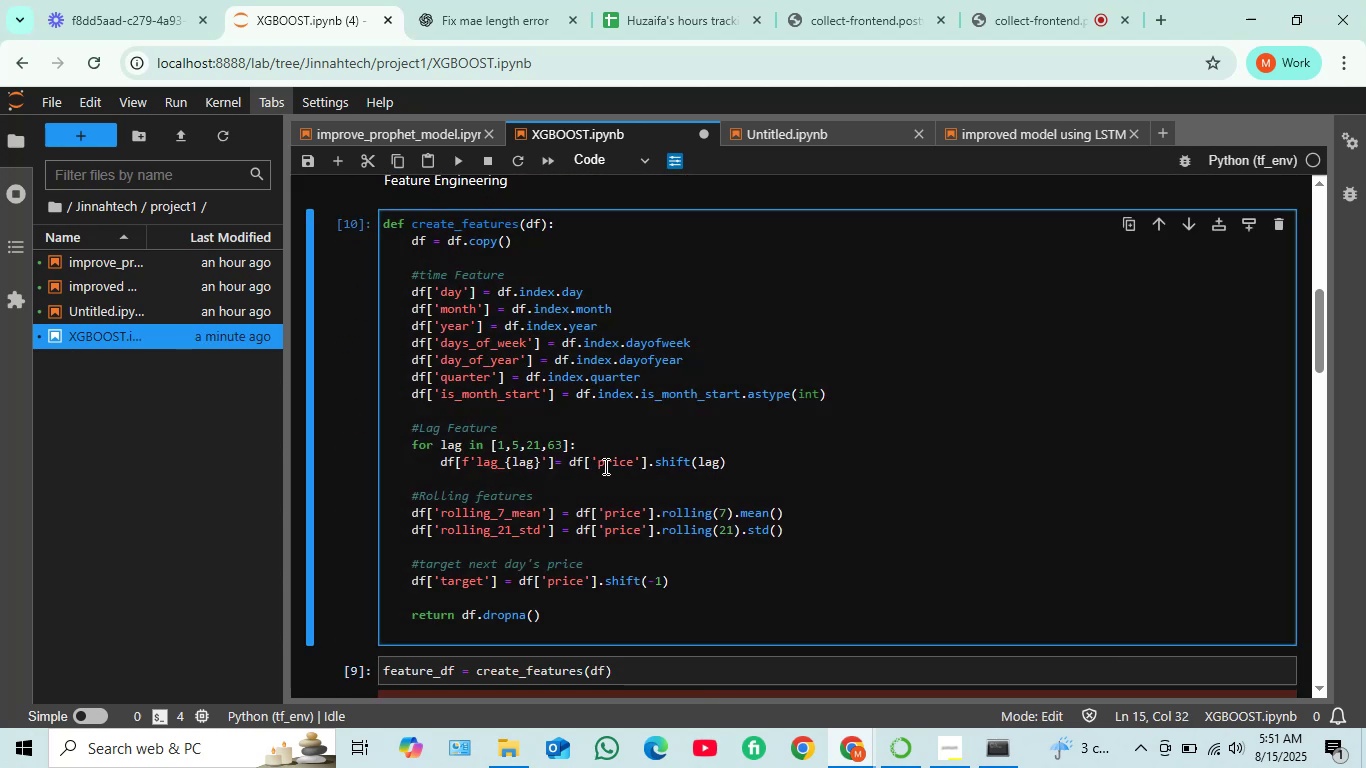 
key(Backspace)
 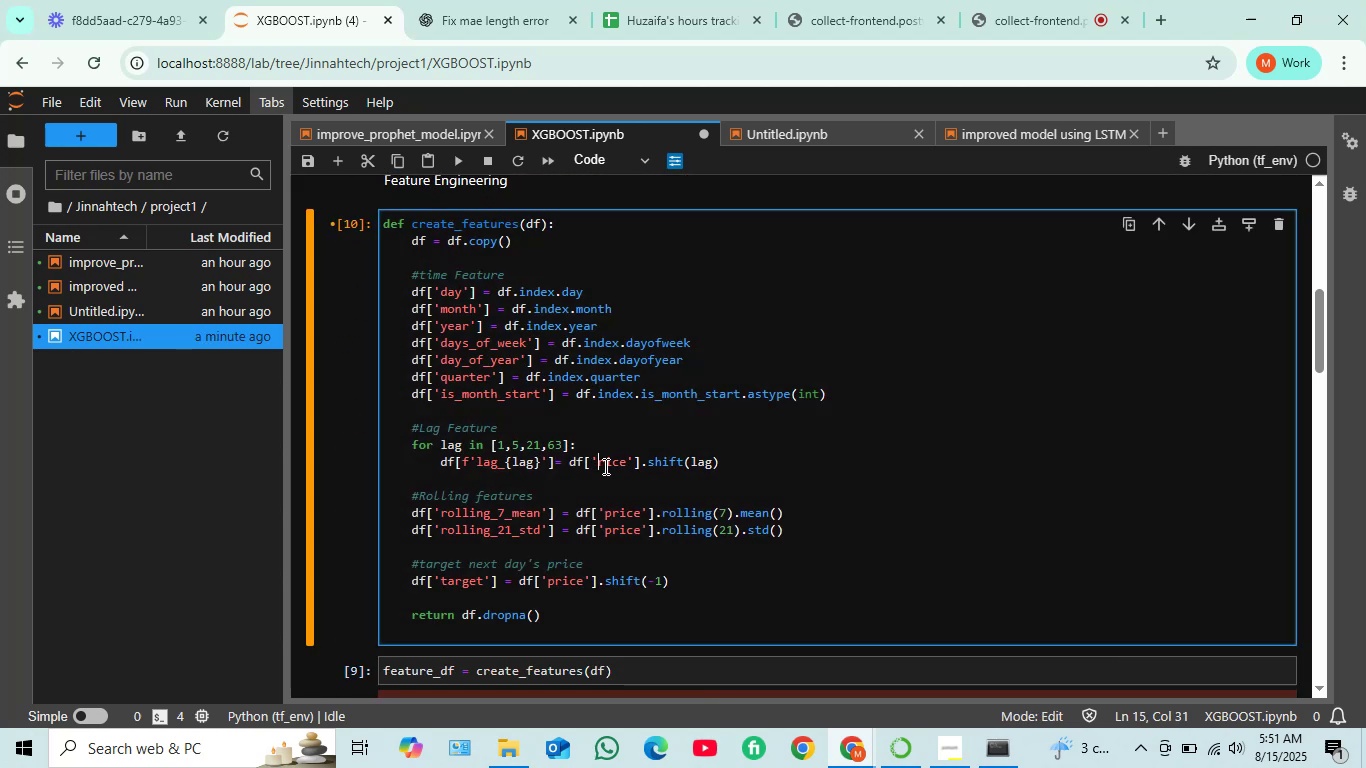 
key(Shift+P)
 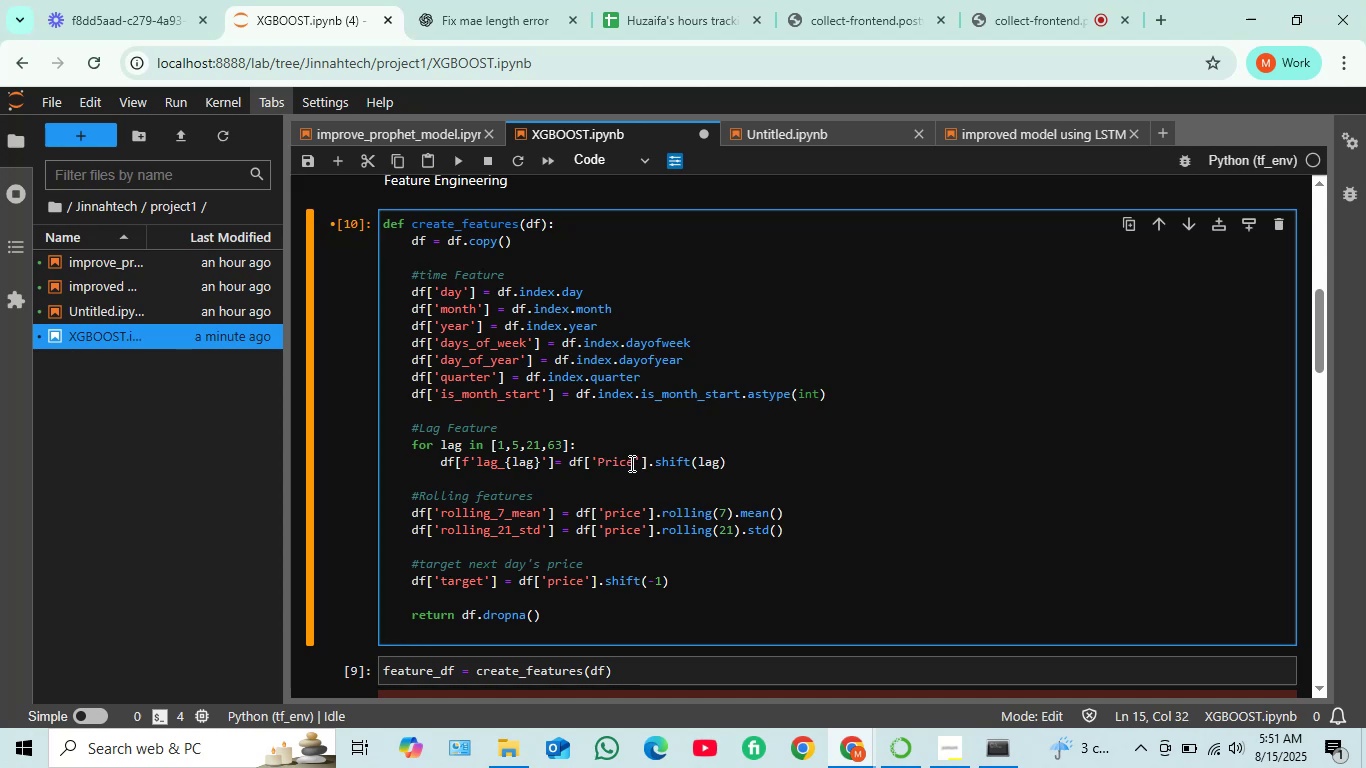 
scroll: coordinate [630, 463], scroll_direction: down, amount: 1.0
 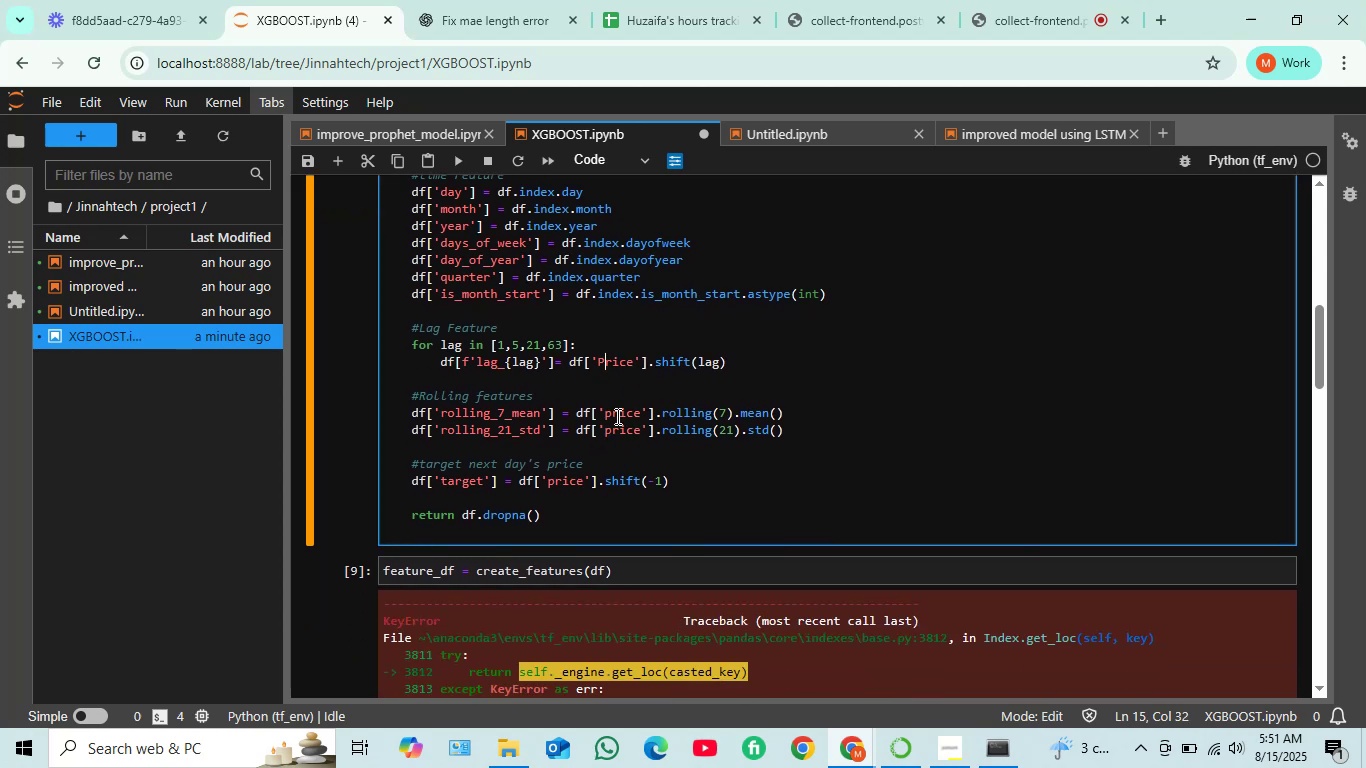 
left_click([611, 415])
 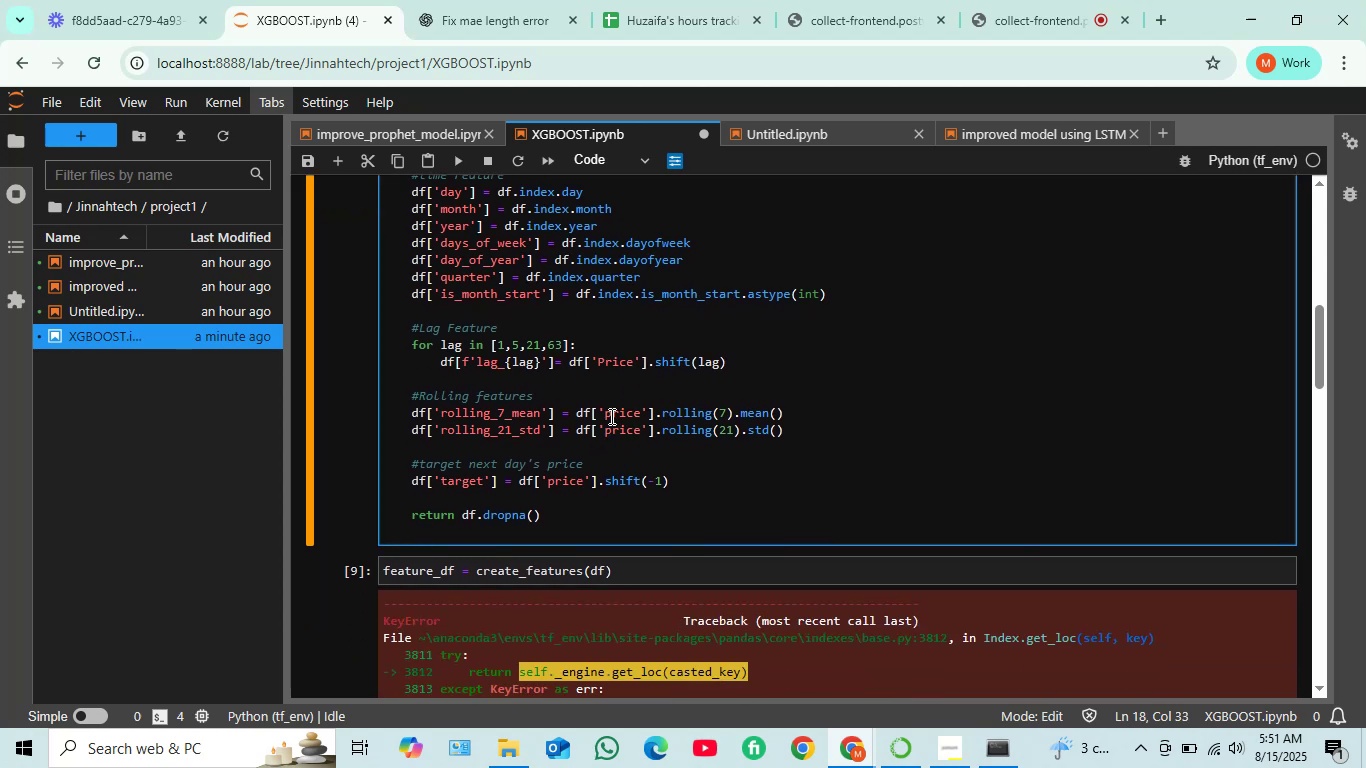 
key(Backspace)
 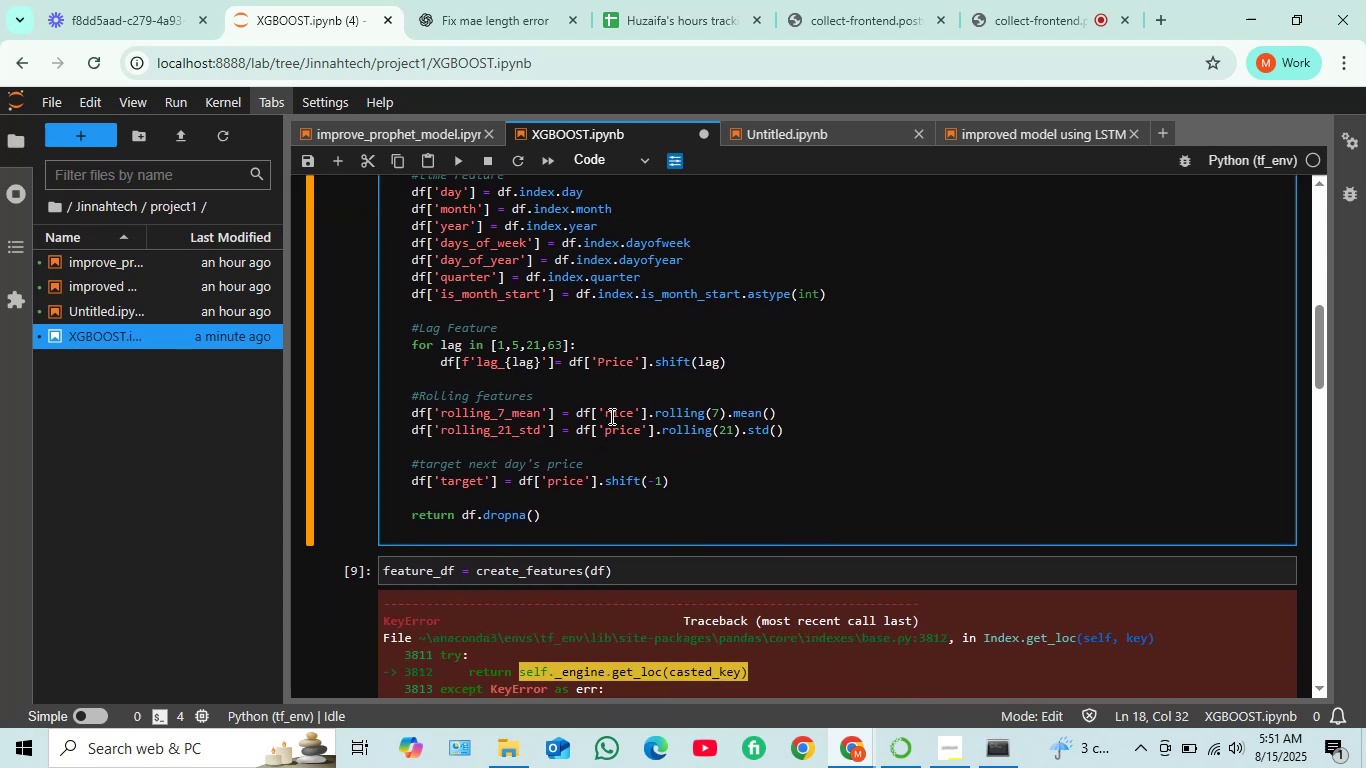 
key(Shift+P)
 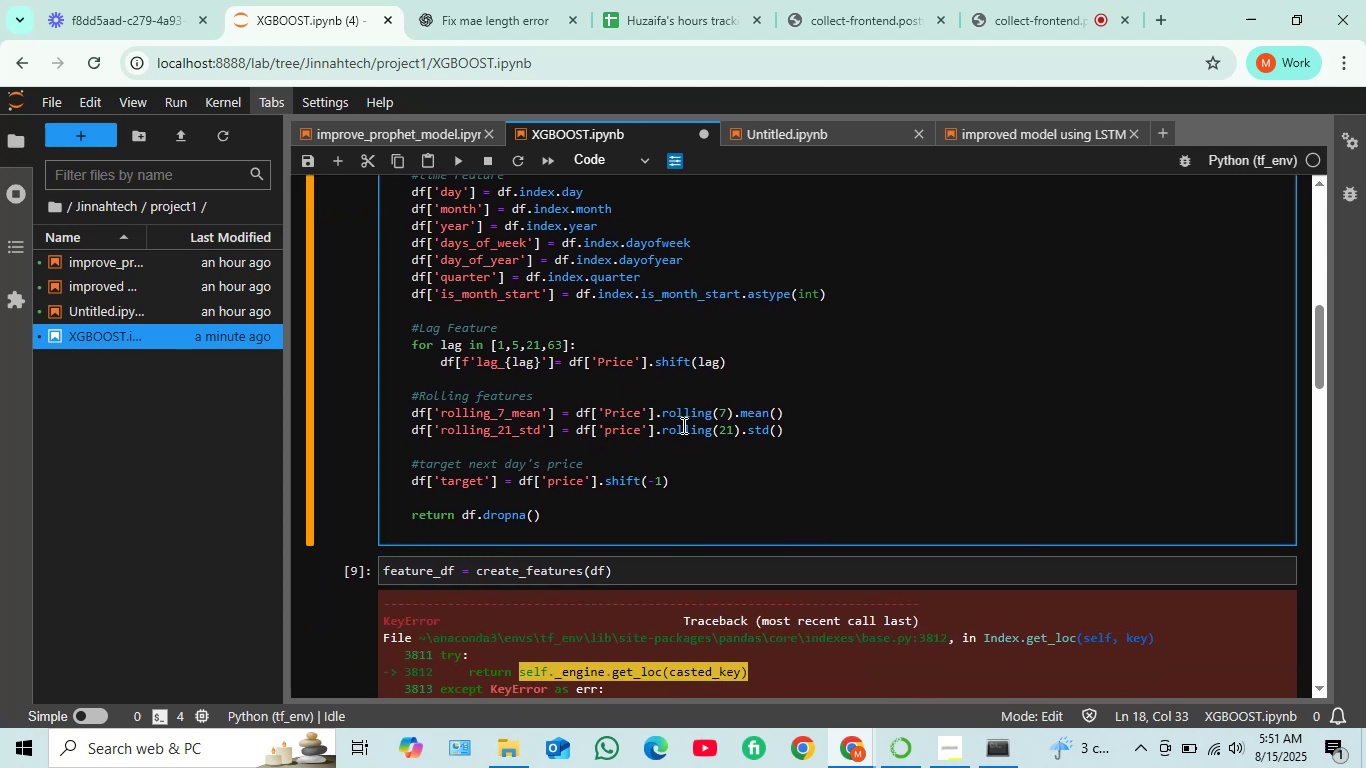 
key(Shift+ShiftRight)
 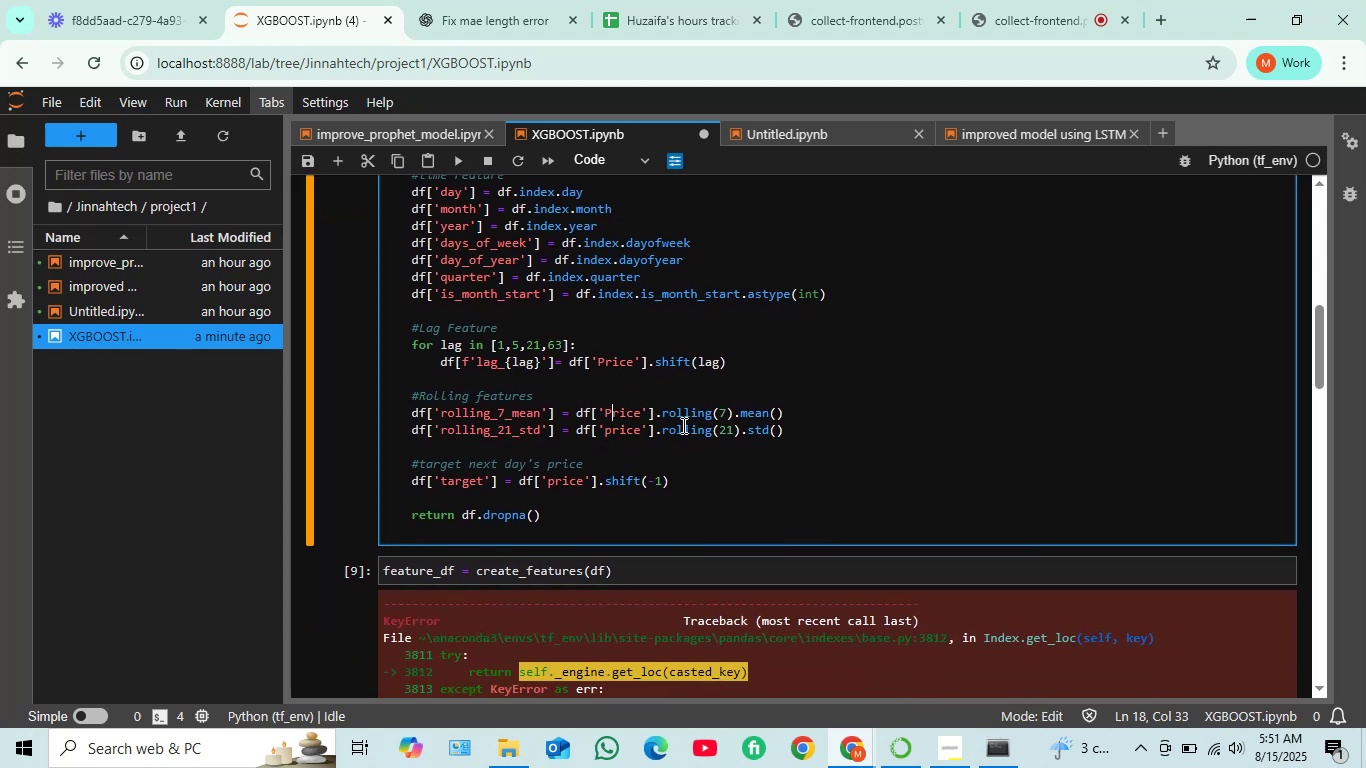 
key(Shift+Enter)
 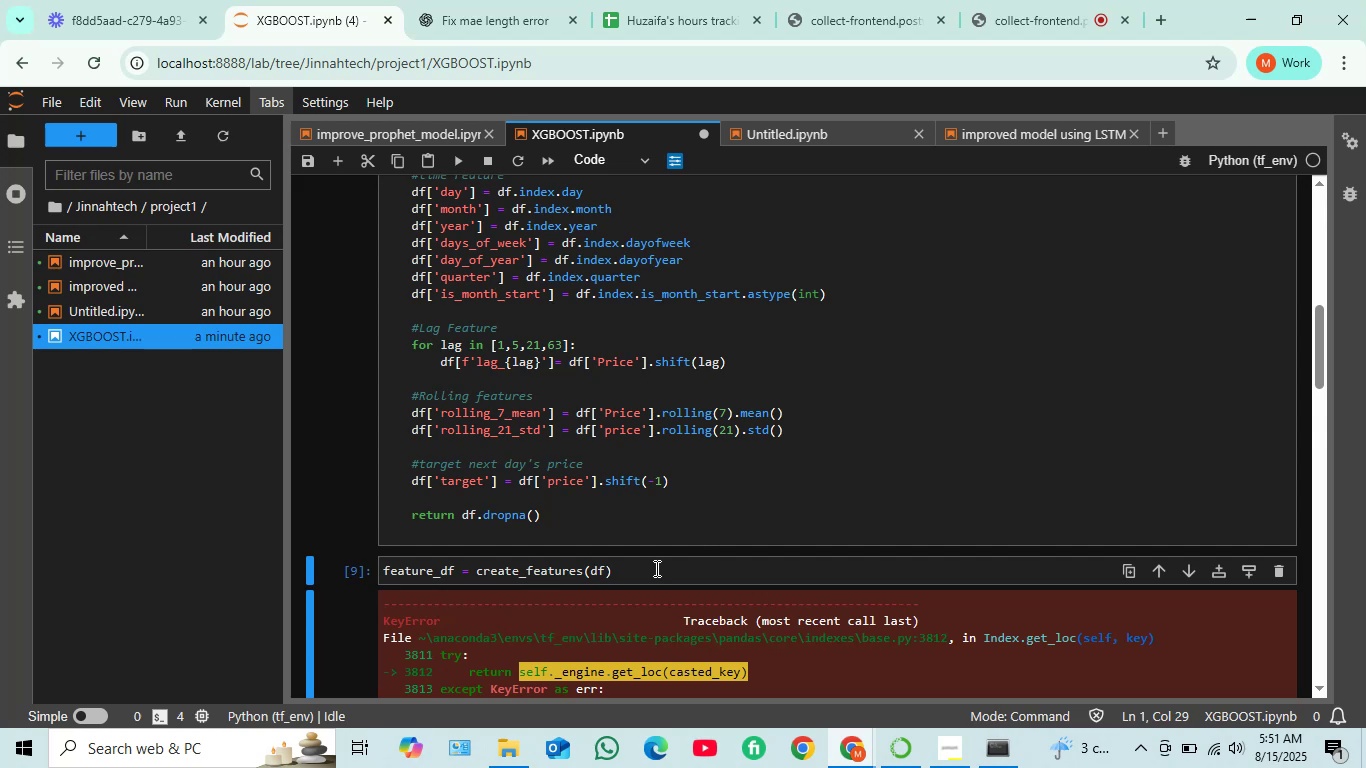 
key(Shift+ShiftRight)
 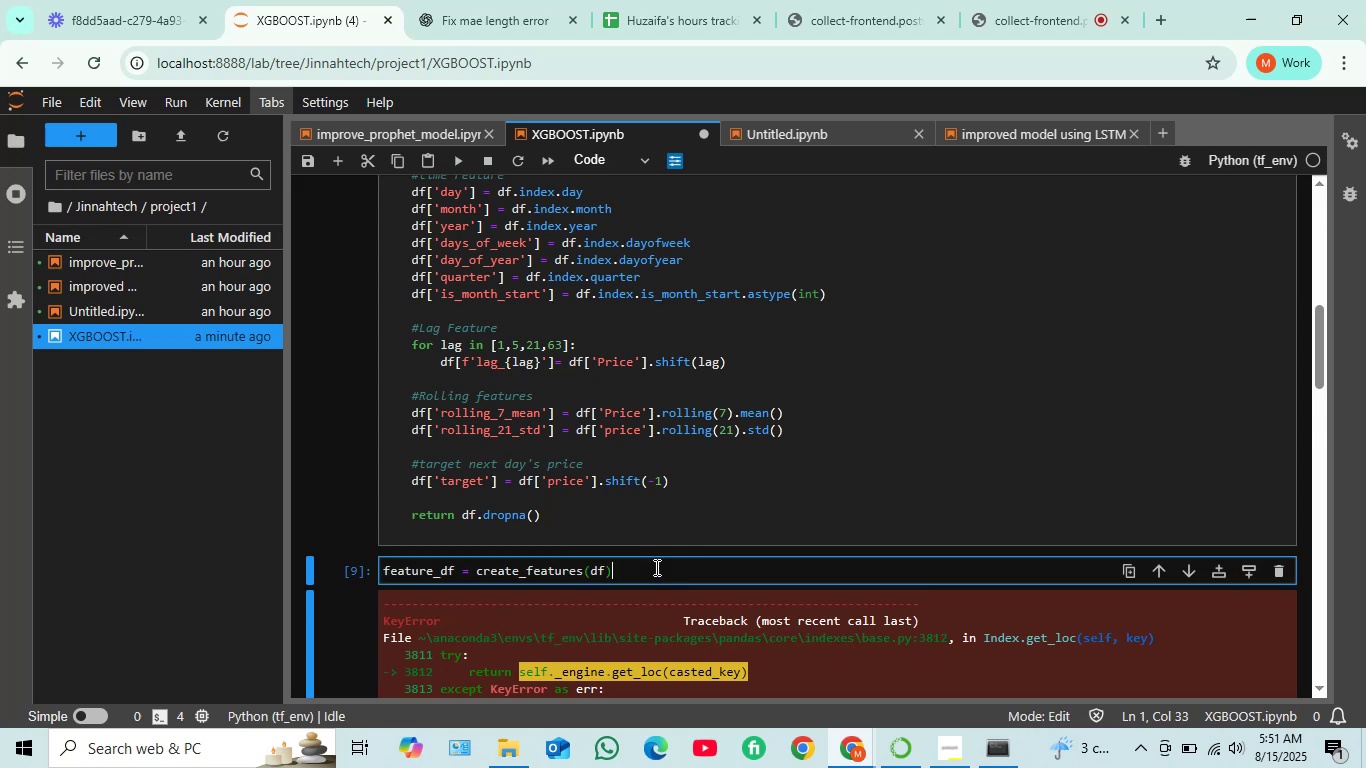 
key(Shift+Enter)
 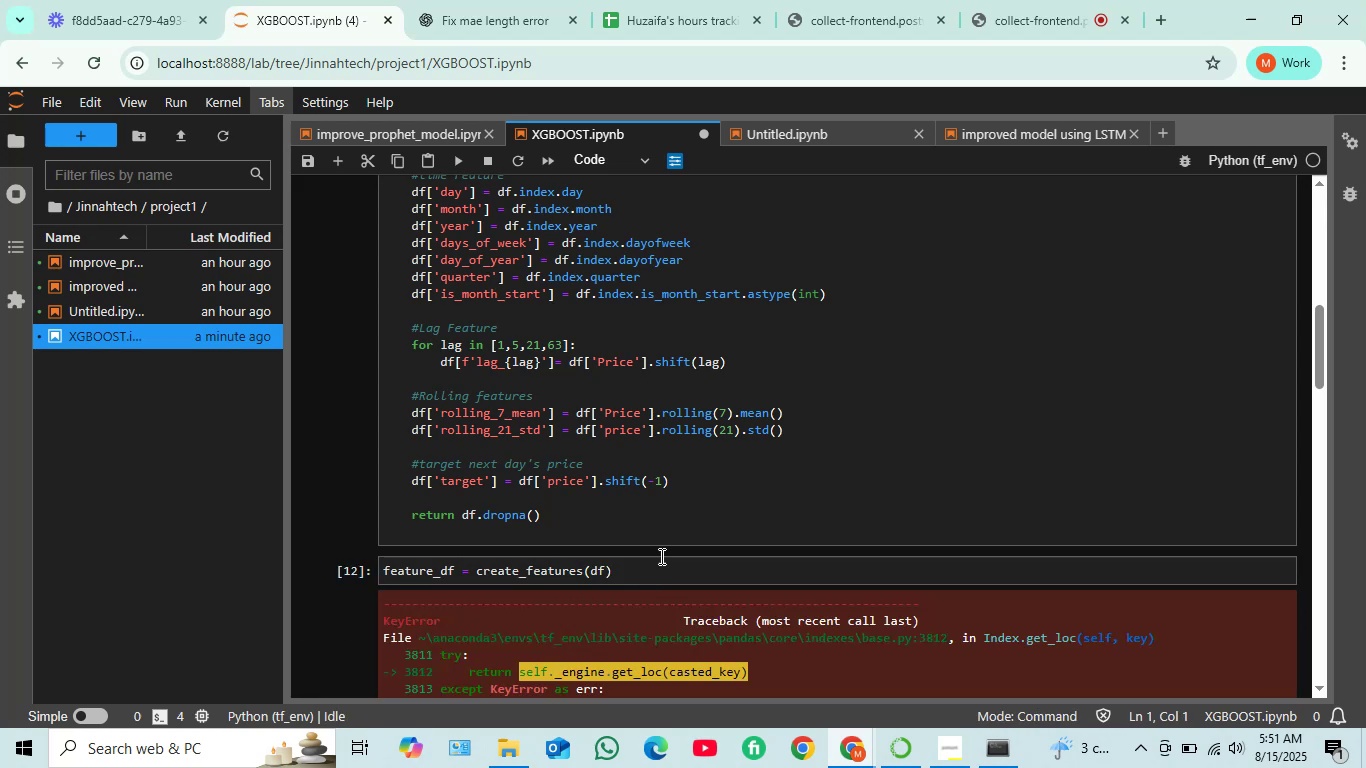 
scroll: coordinate [668, 539], scroll_direction: down, amount: 14.0
 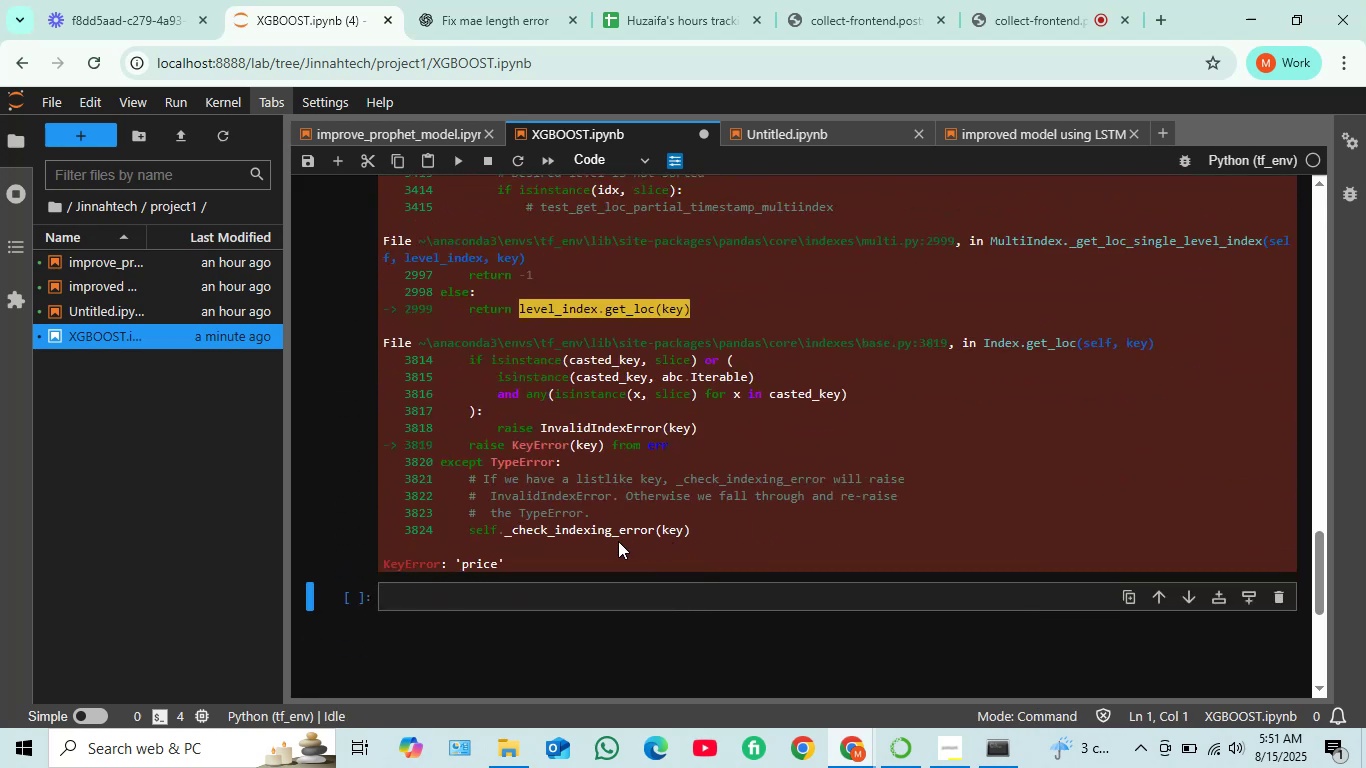 
scroll: coordinate [660, 492], scroll_direction: up, amount: 15.0
 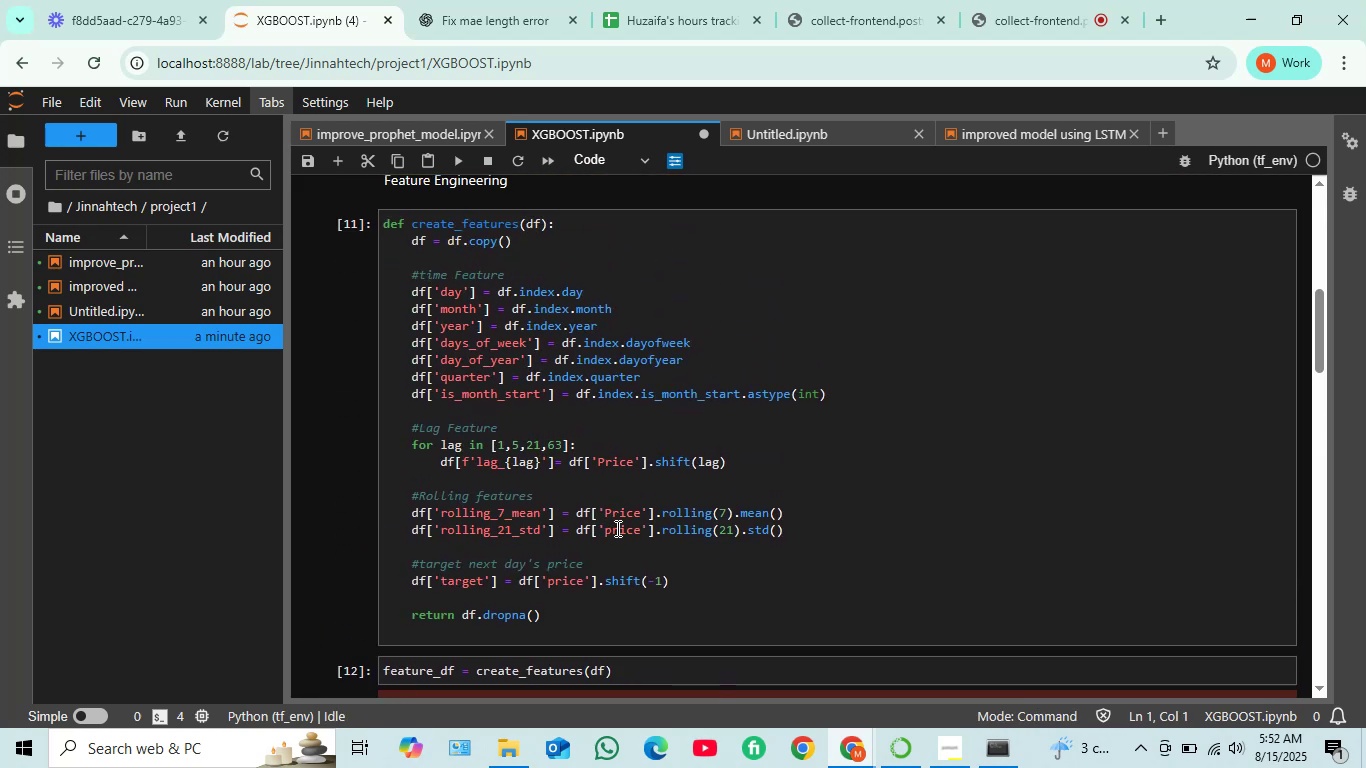 
left_click([613, 530])
 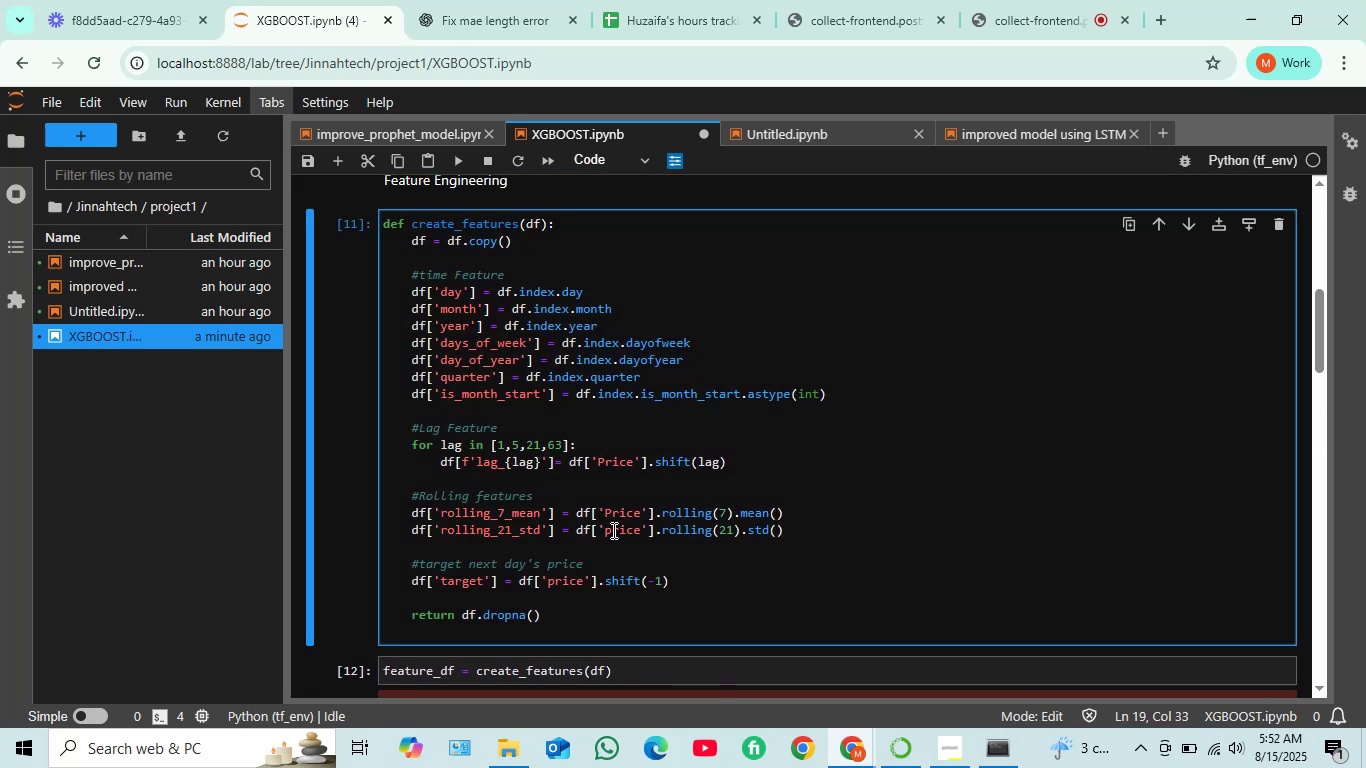 
key(Backspace)
 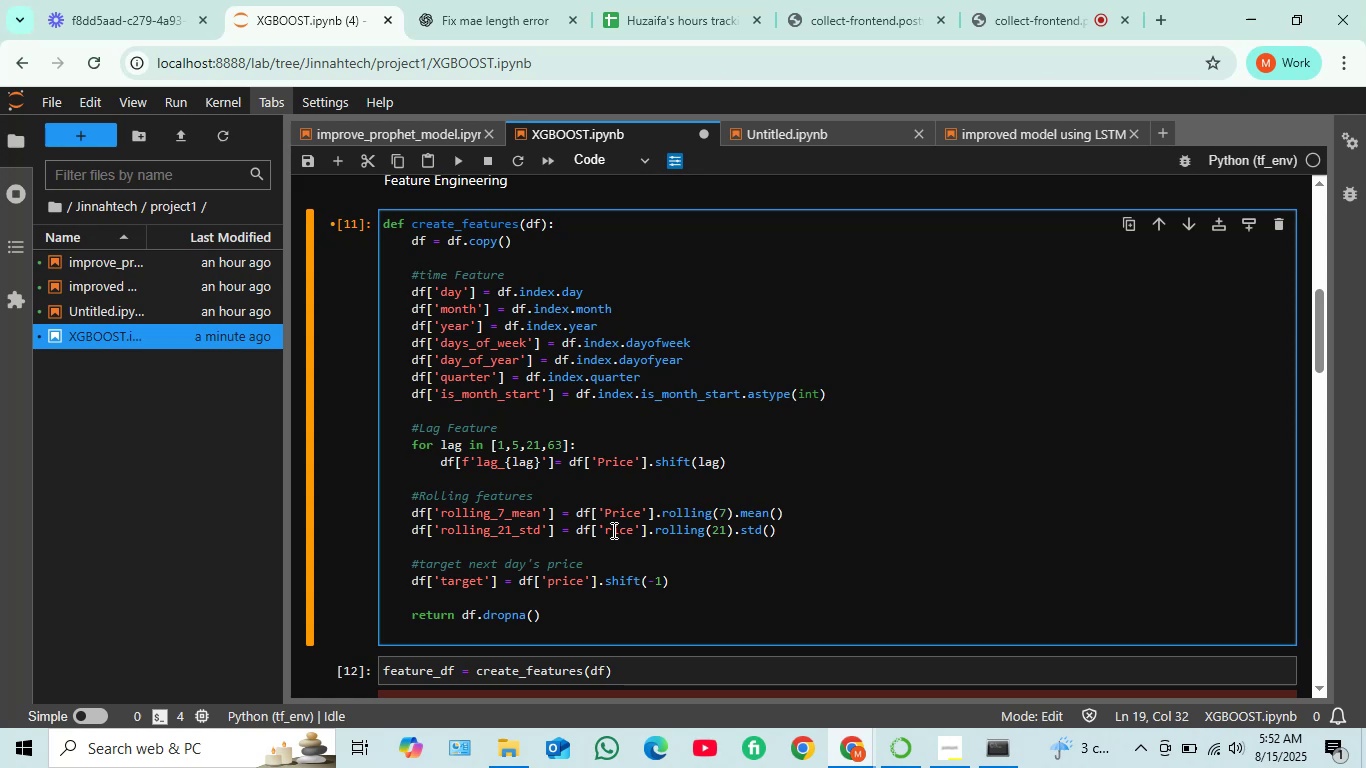 
key(Shift+P)
 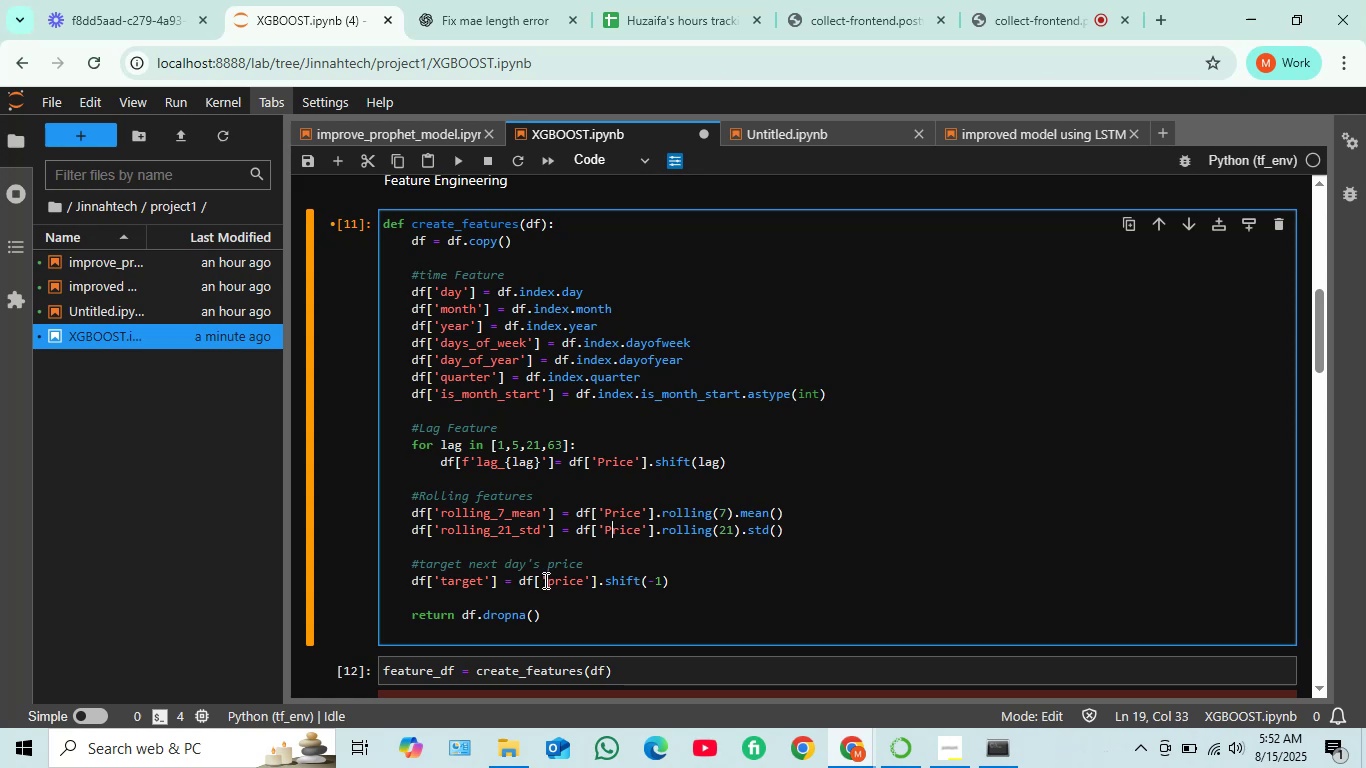 
left_click([552, 581])
 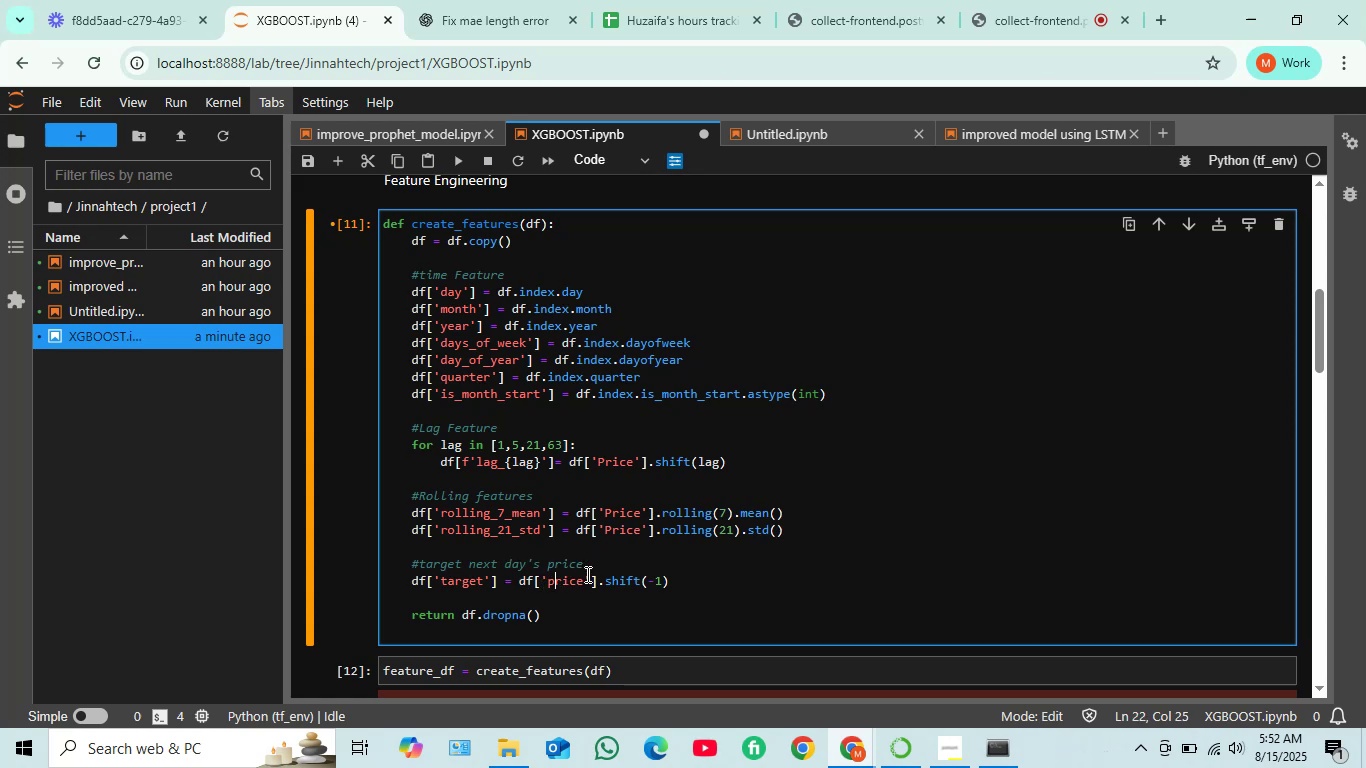 
key(Backspace)
 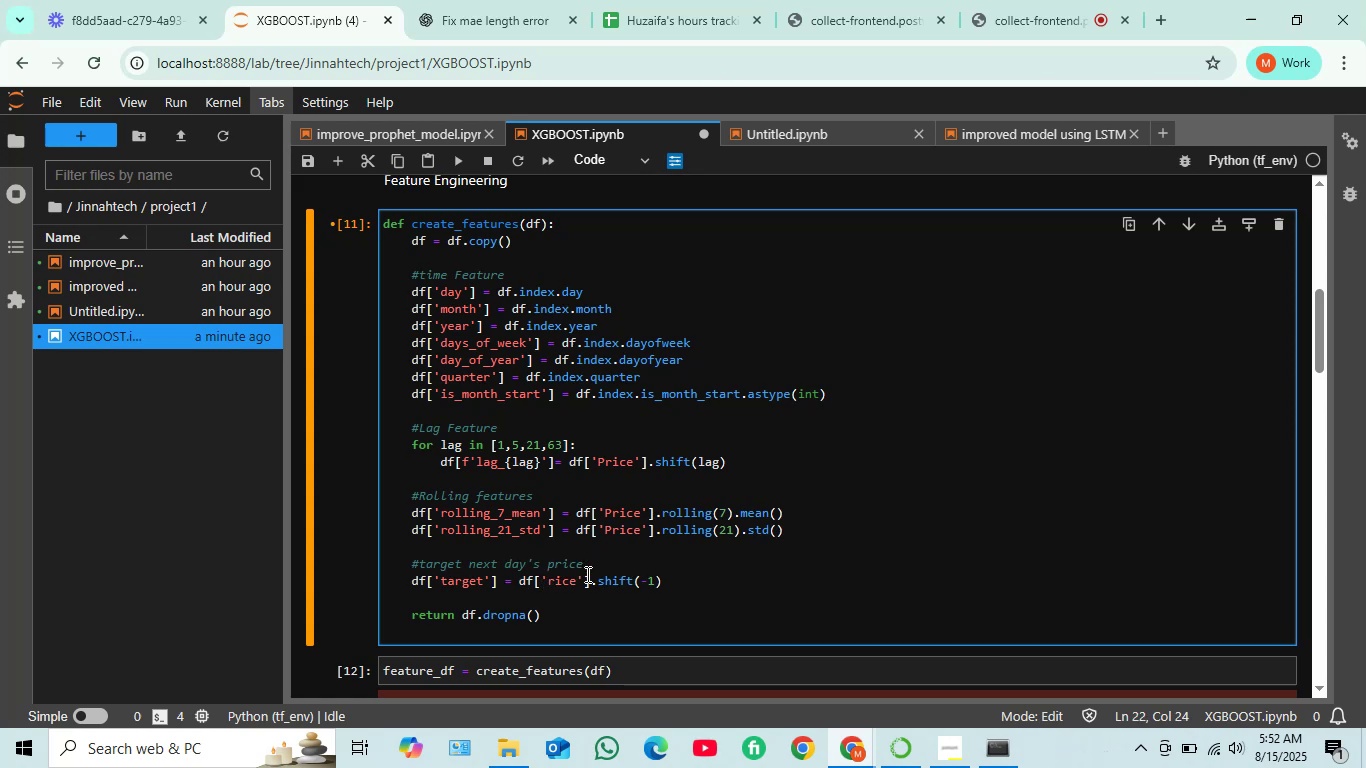 
key(Shift+P)
 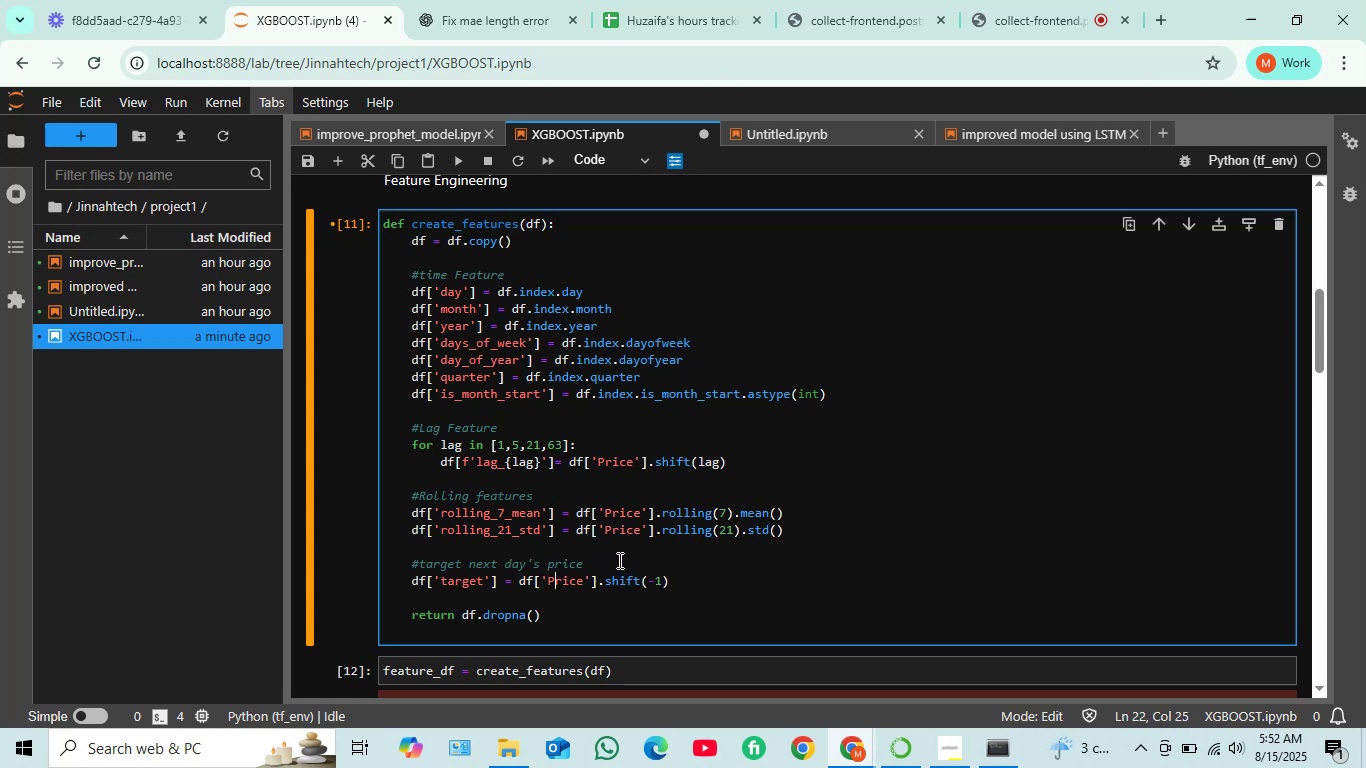 
key(Shift+ShiftRight)
 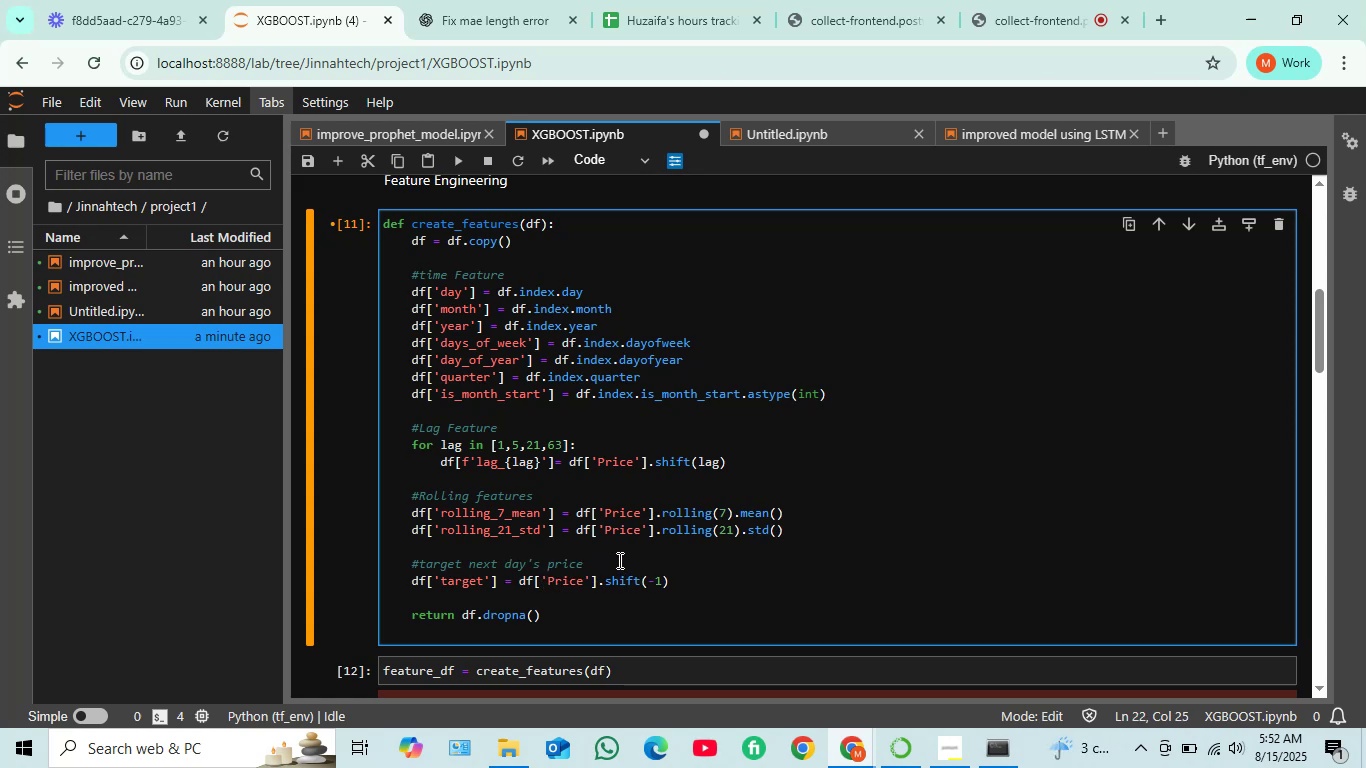 
key(Shift+Enter)
 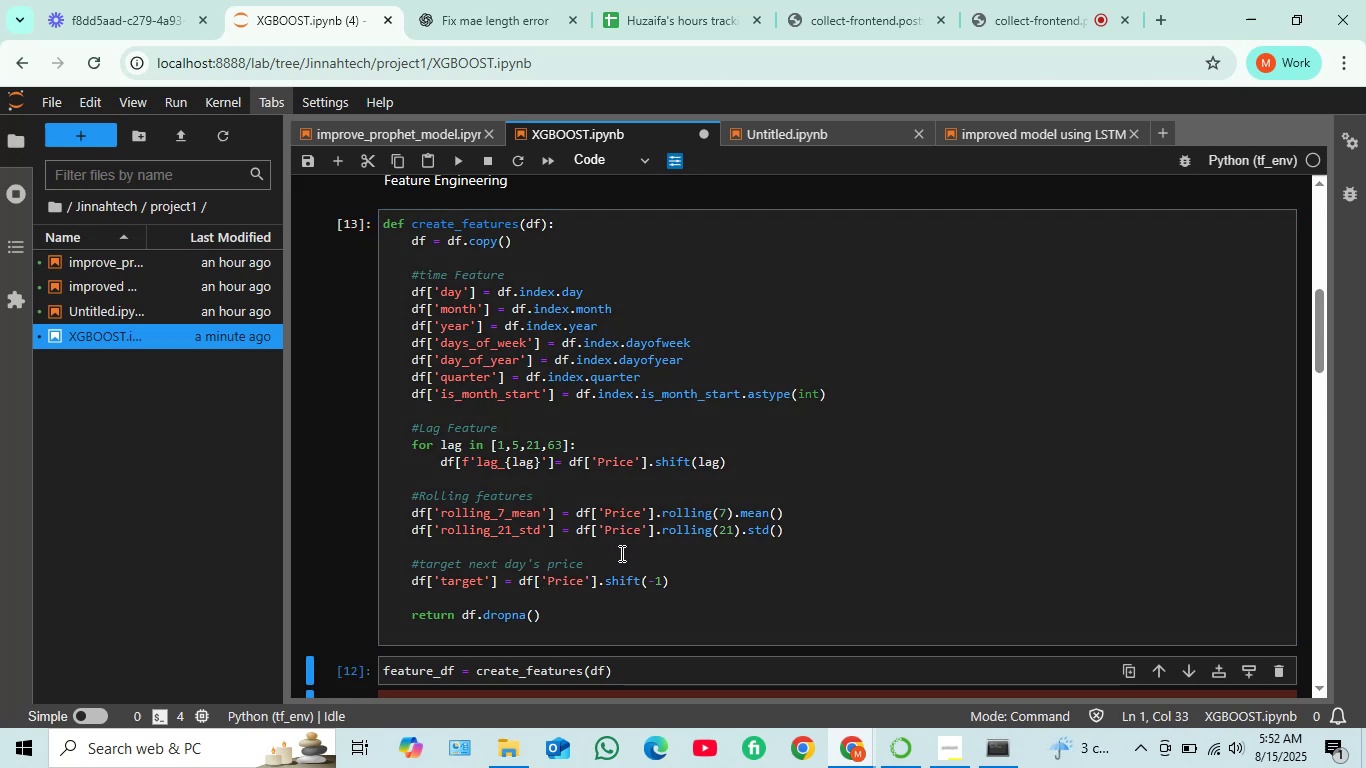 
scroll: coordinate [620, 546], scroll_direction: down, amount: 2.0
 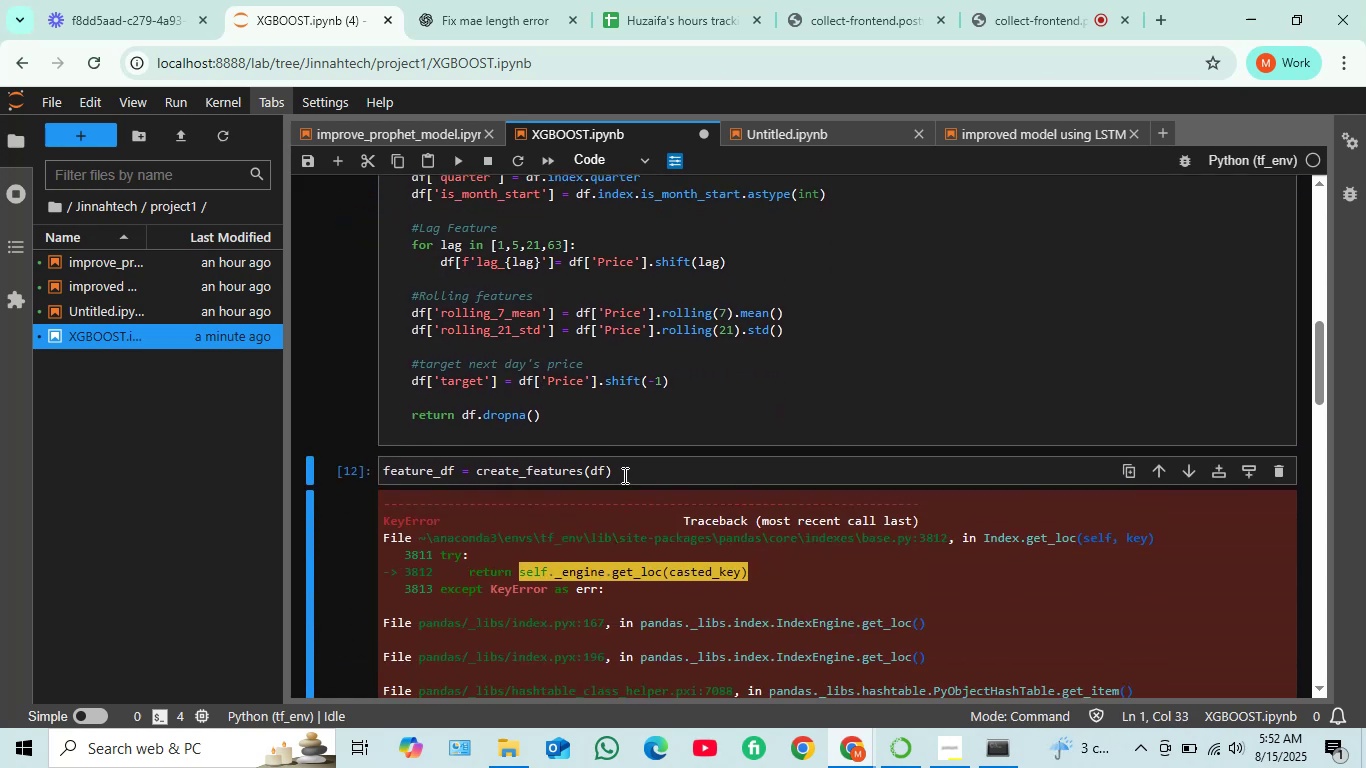 
key(Shift+ShiftRight)
 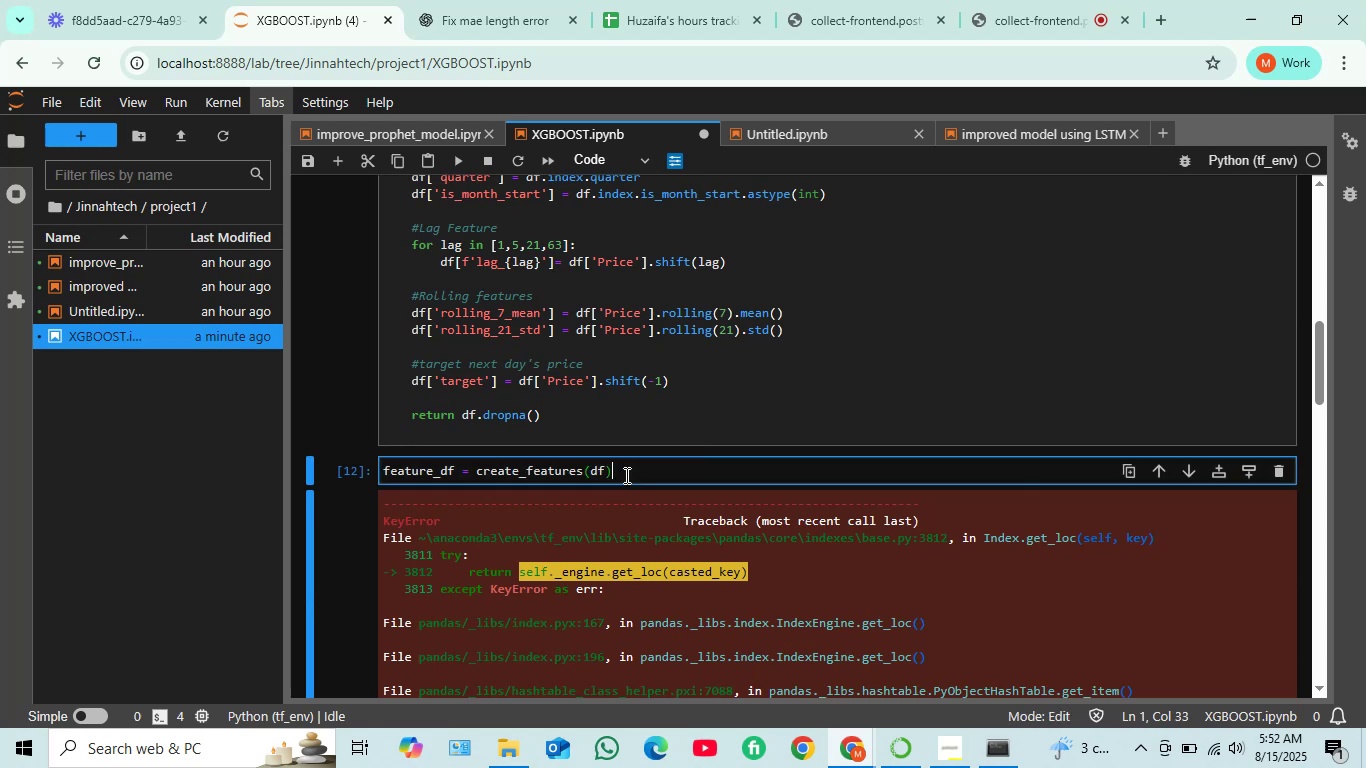 
key(Shift+Enter)
 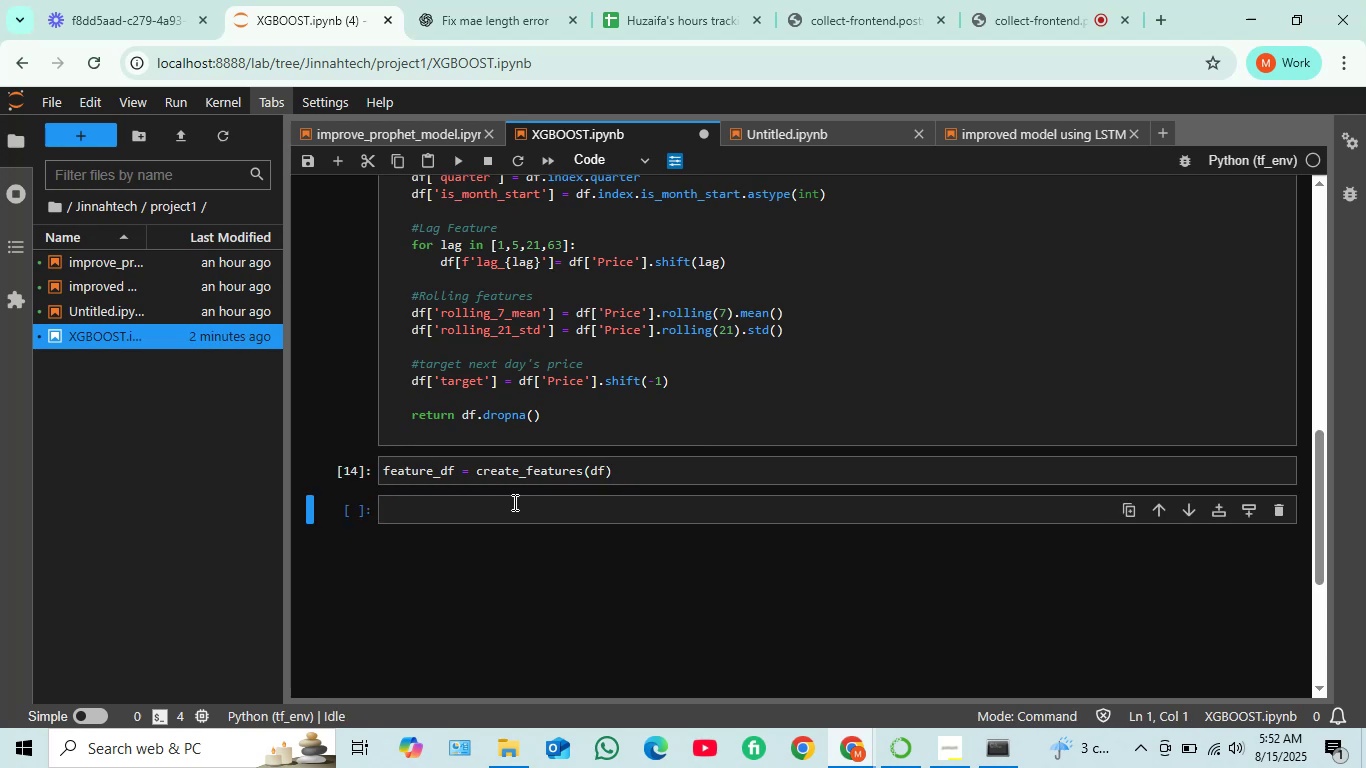 
wait(7.15)
 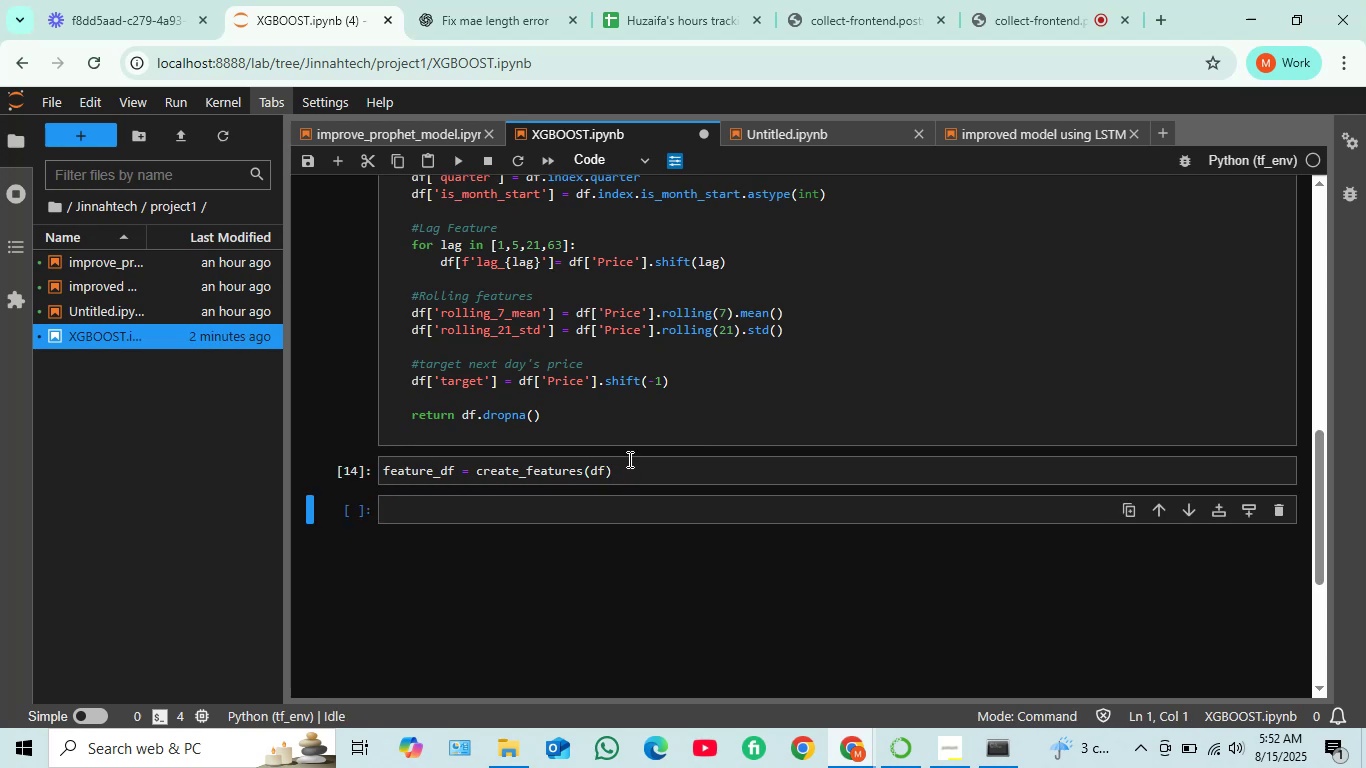 
left_click([487, 502])
 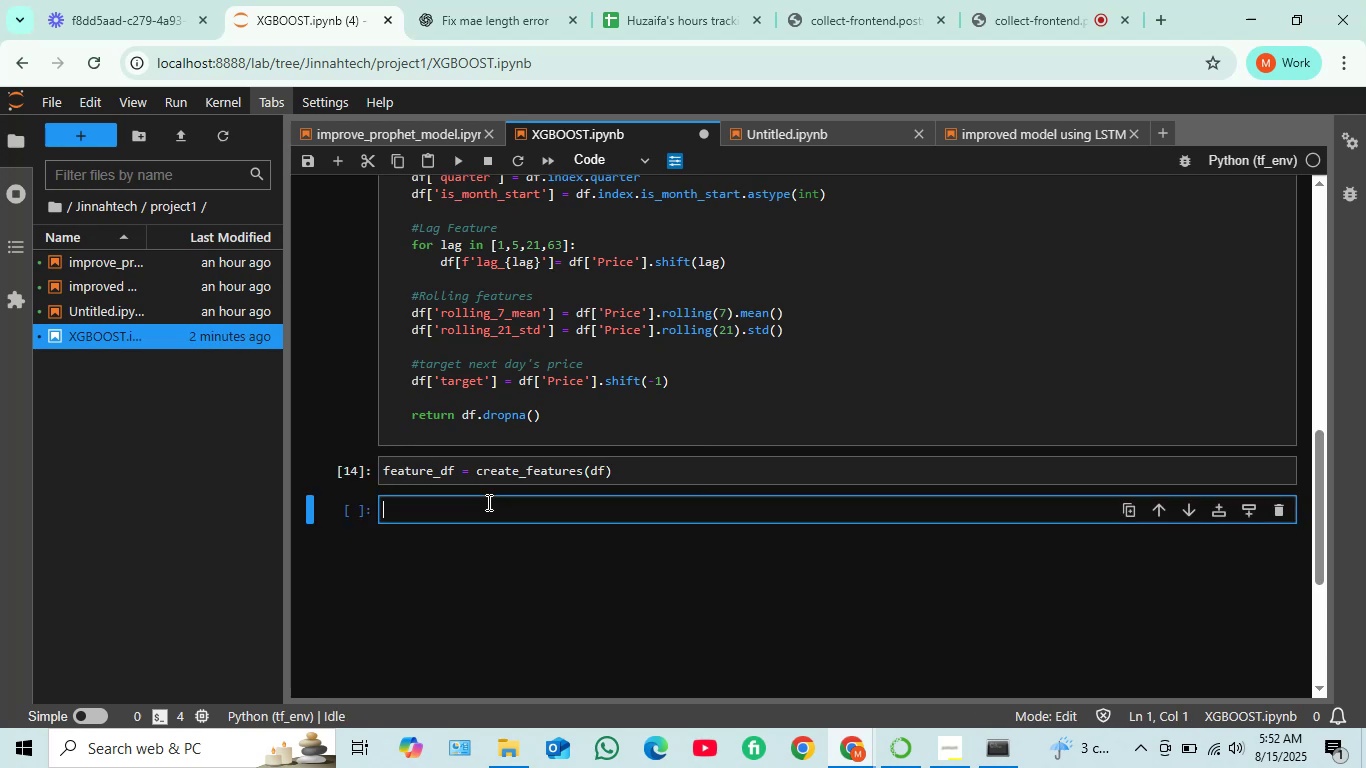 
type(featu)
key(Tab)
 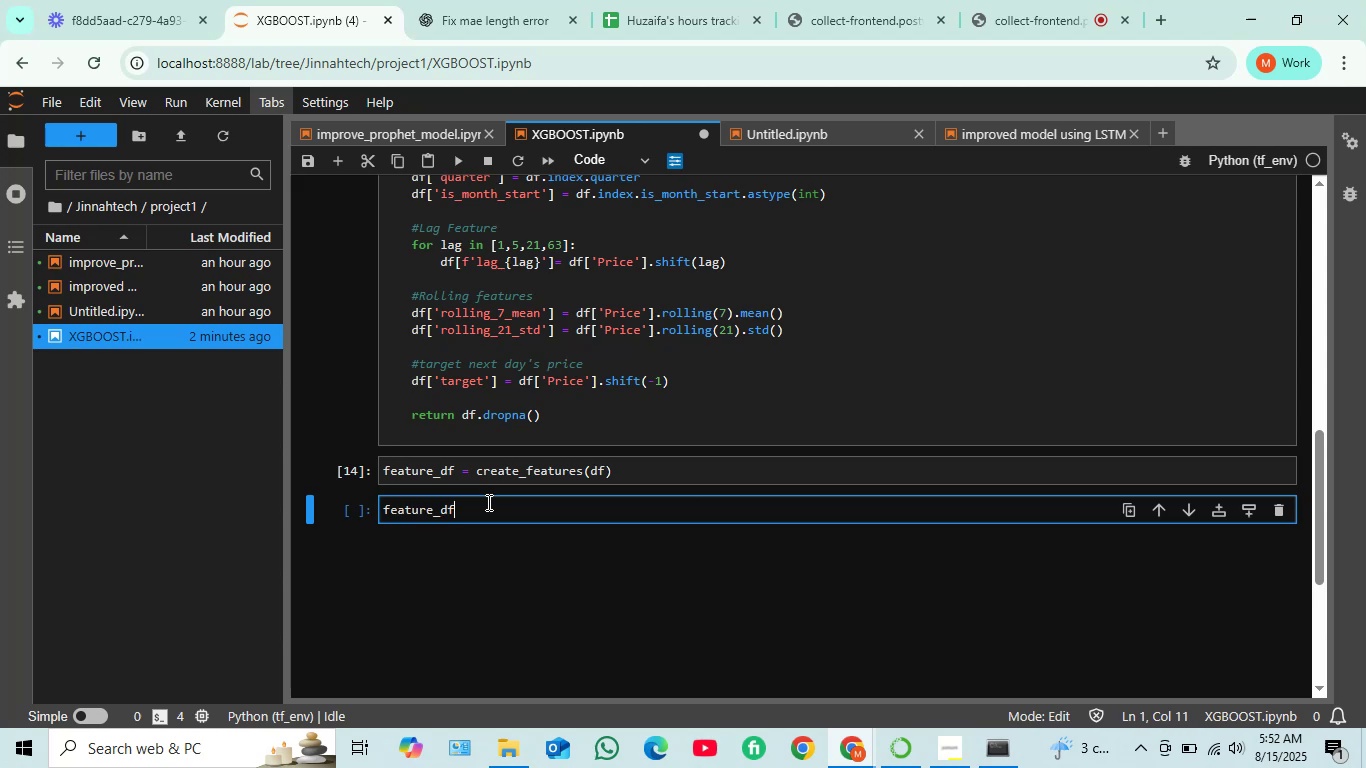 
key(Shift+Enter)
 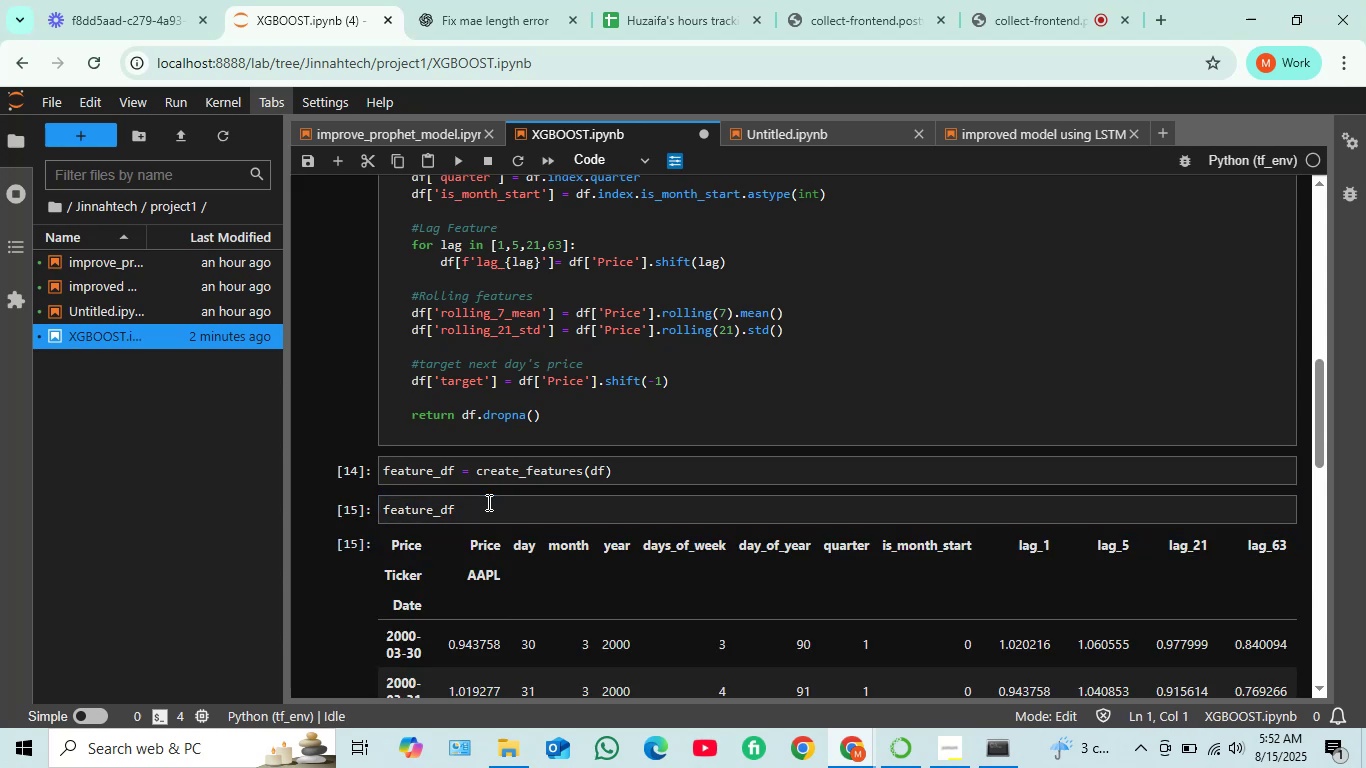 
scroll: coordinate [493, 511], scroll_direction: down, amount: 2.0
 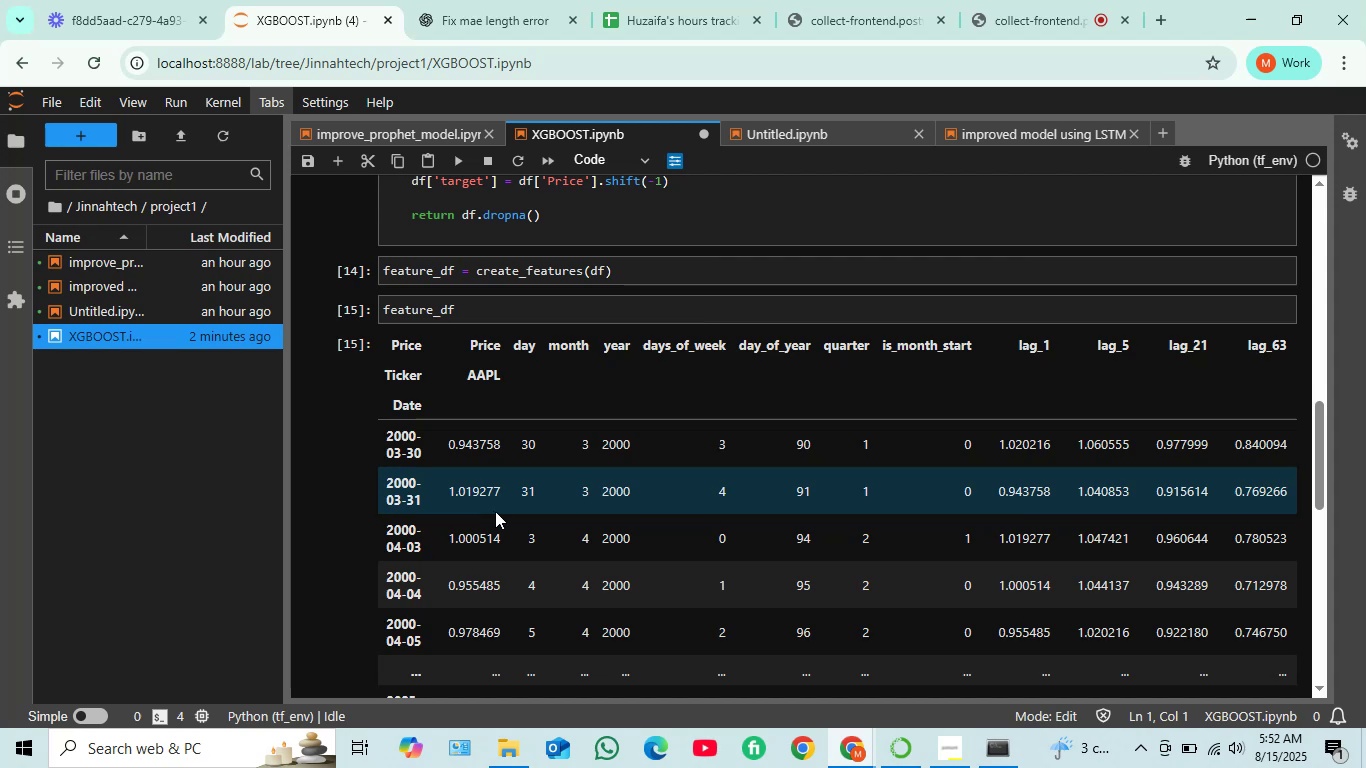 
wait(7.9)
 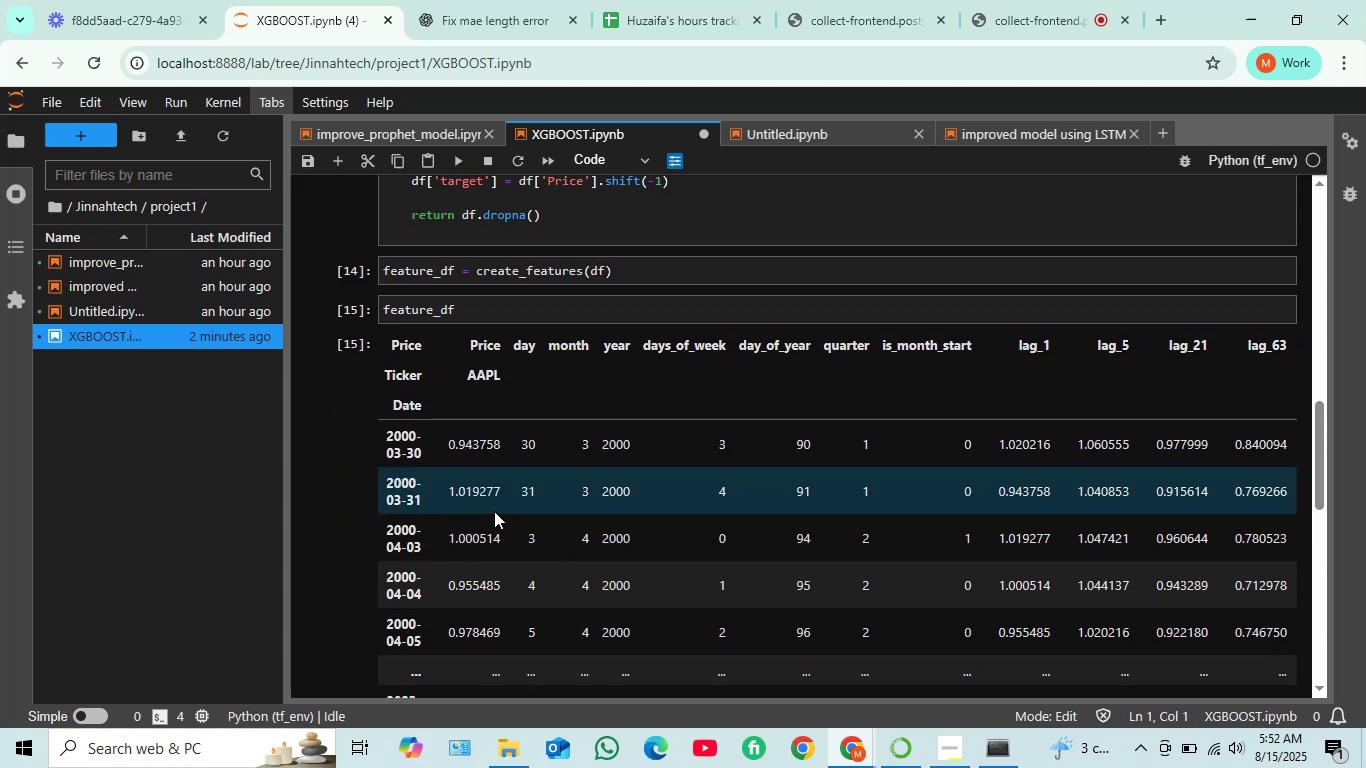 
scroll: coordinate [495, 511], scroll_direction: up, amount: 1.0
 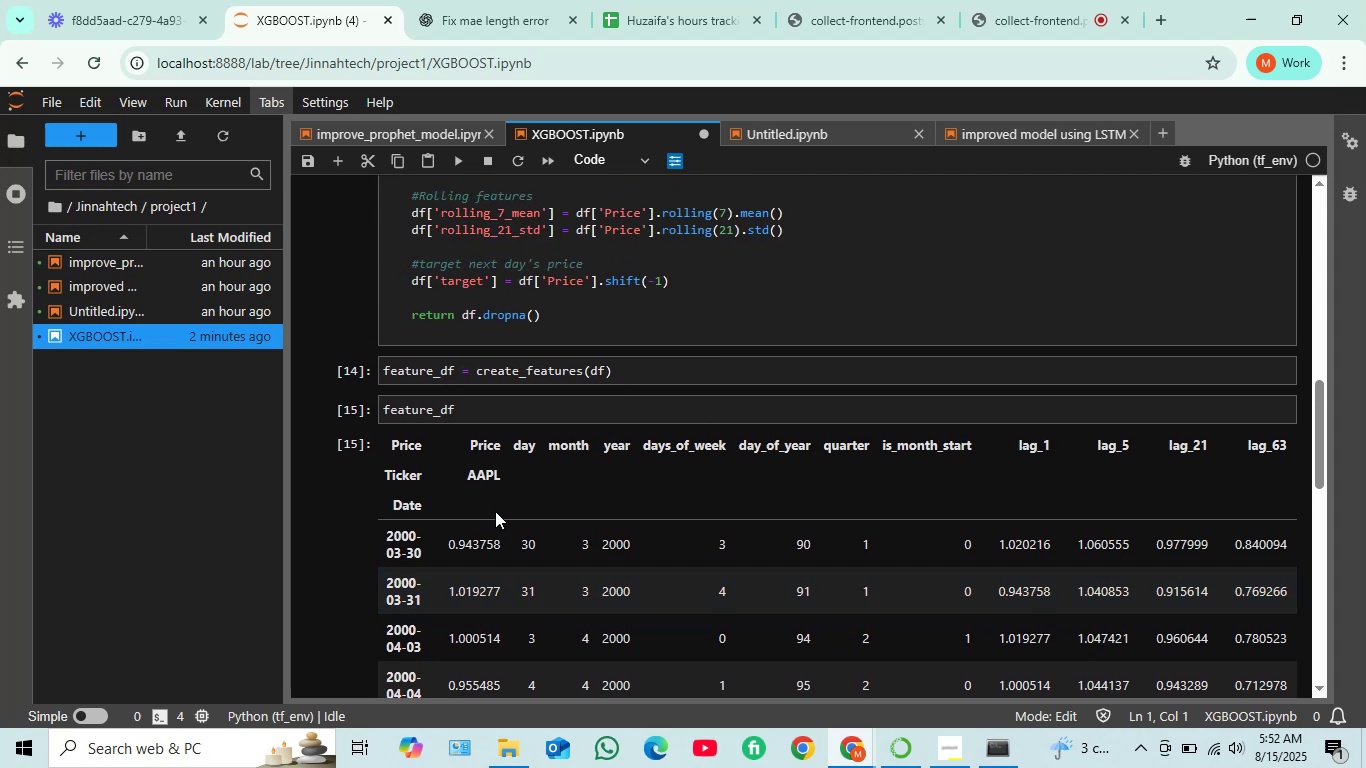 
scroll: coordinate [495, 511], scroll_direction: down, amount: 6.0
 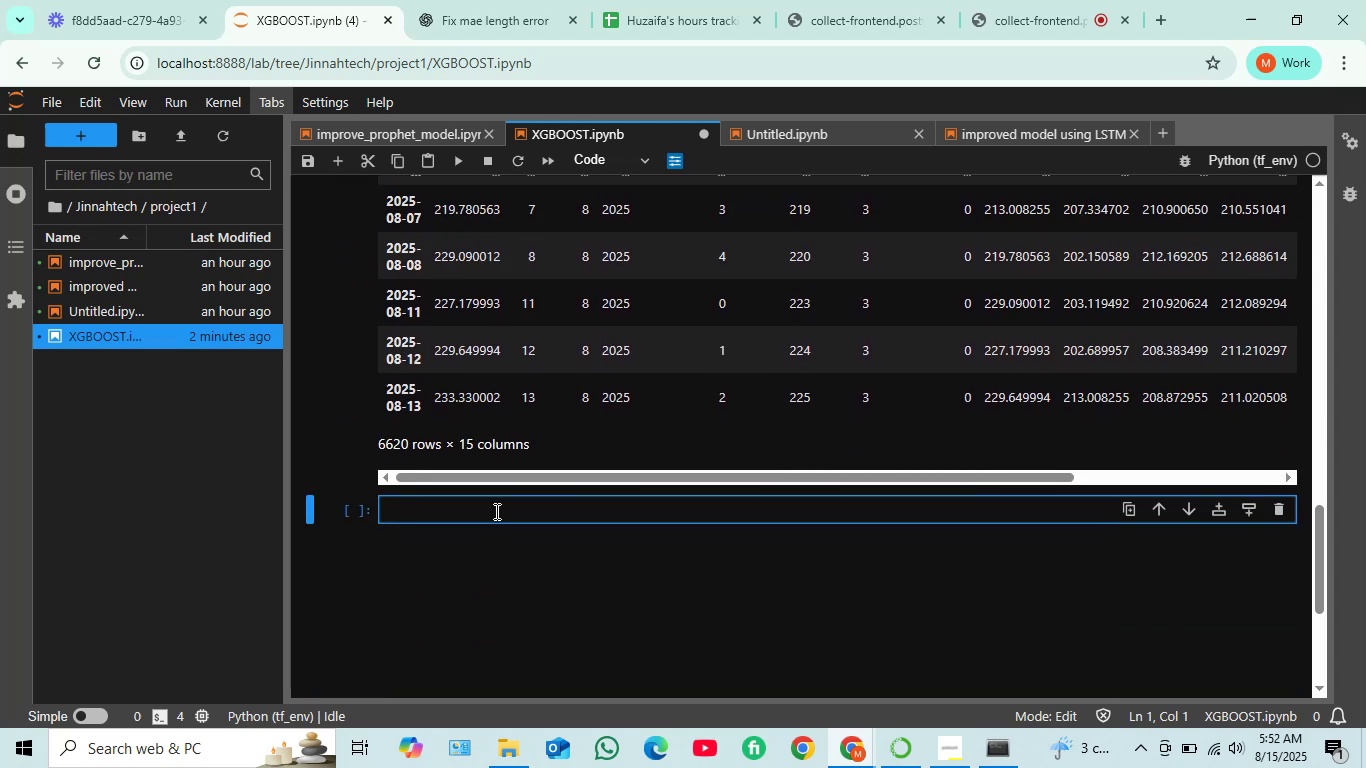 
scroll: coordinate [496, 513], scroll_direction: up, amount: 5.0
 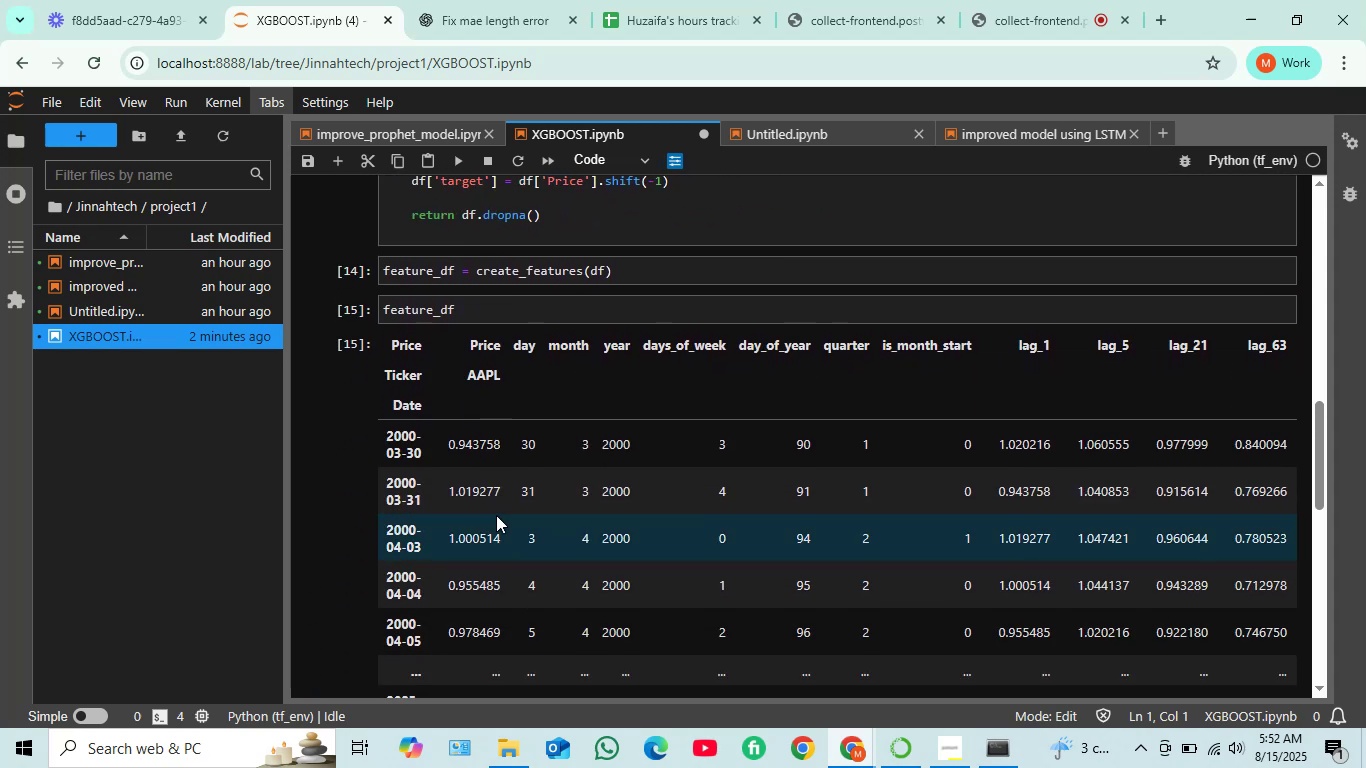 
scroll: coordinate [500, 509], scroll_direction: down, amount: 7.0
 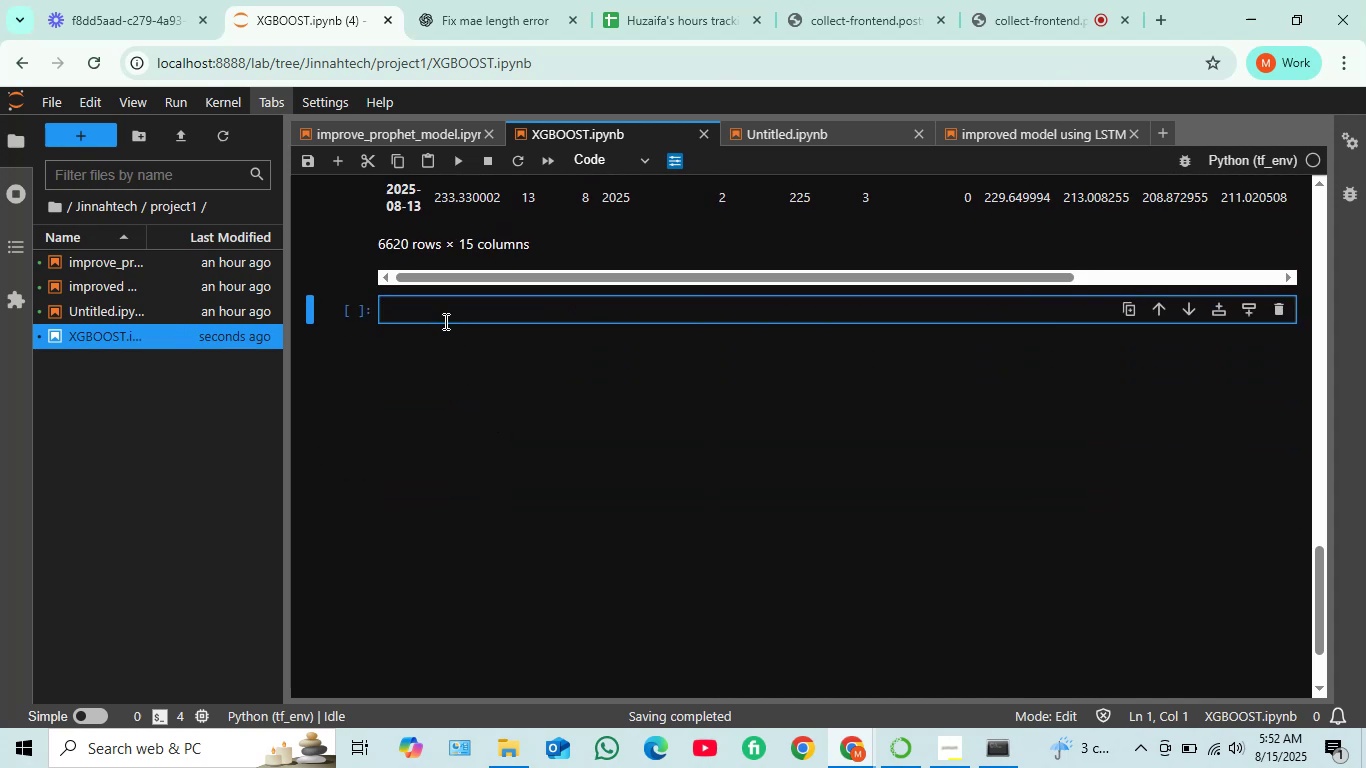 
left_click([444, 317])
 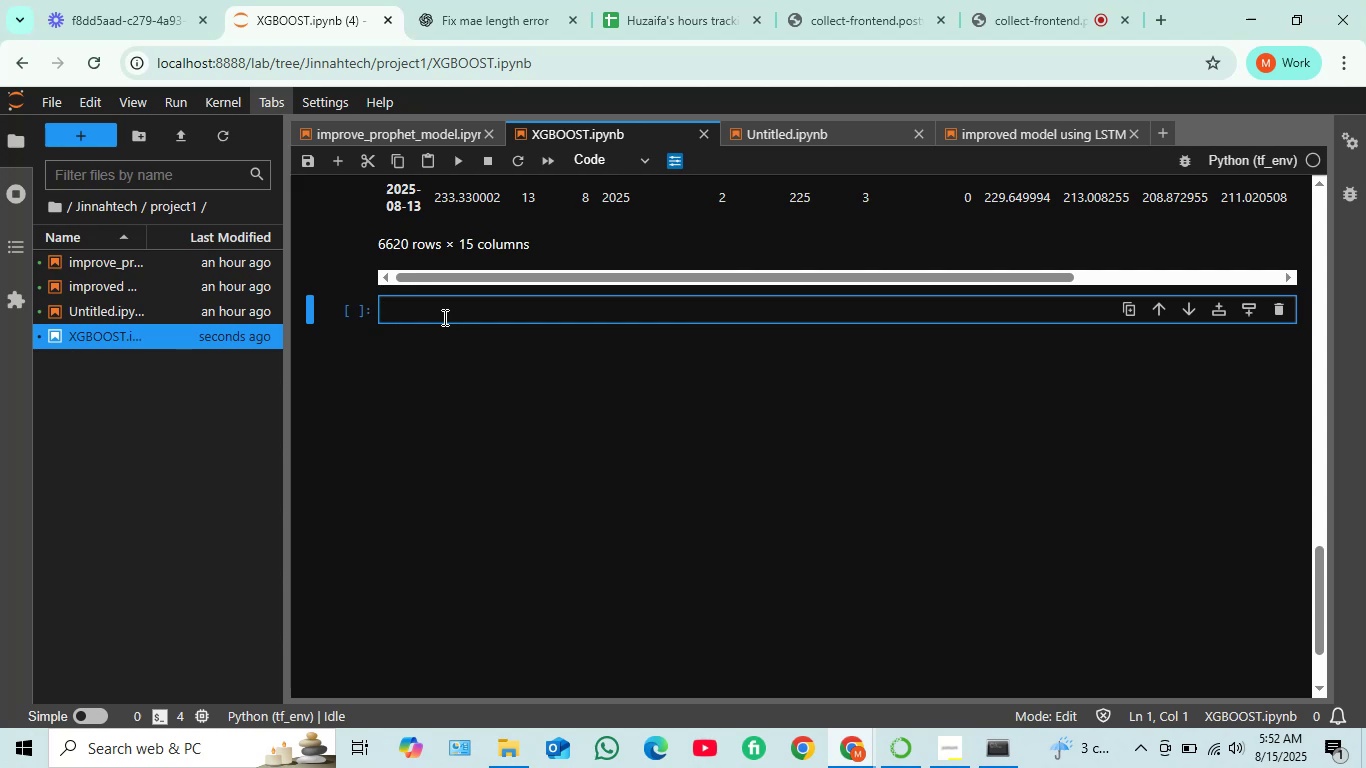 
wait(17.17)
 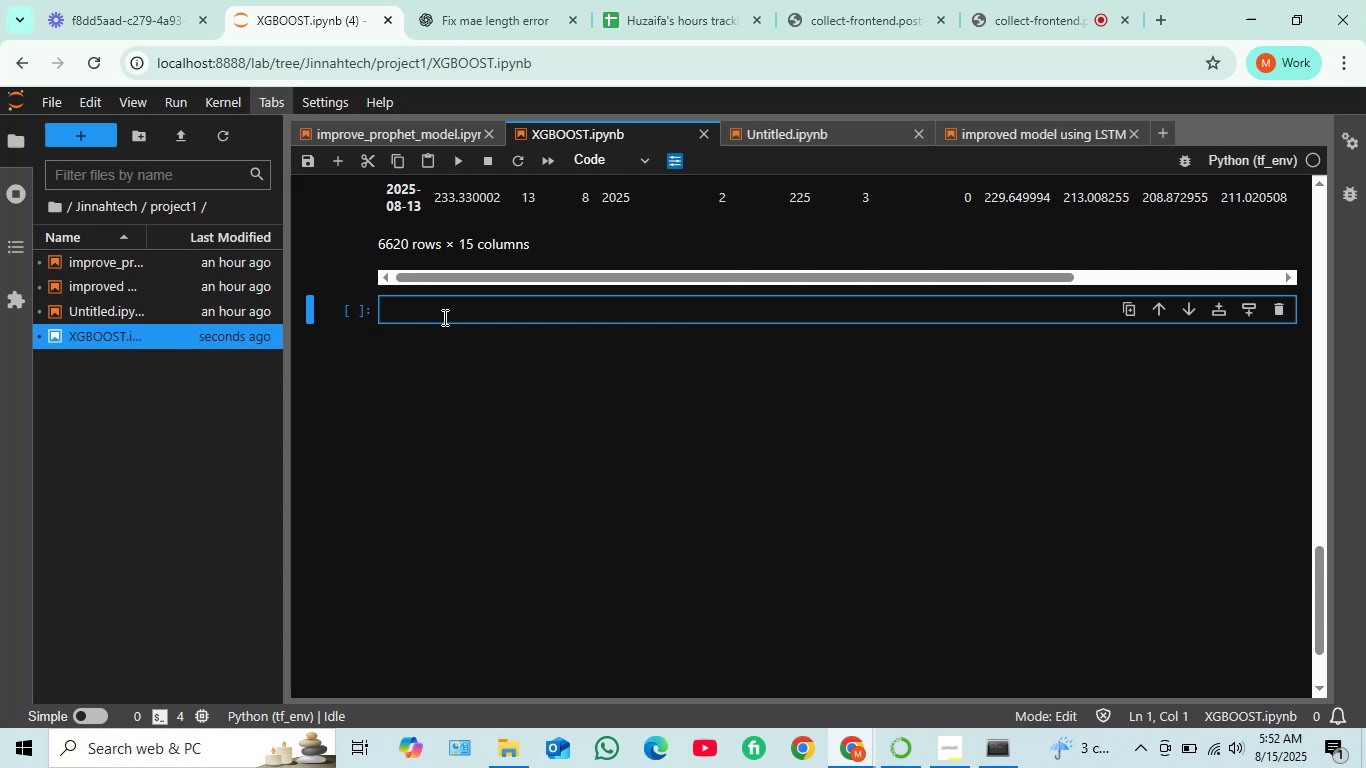 
left_click([436, 310])
 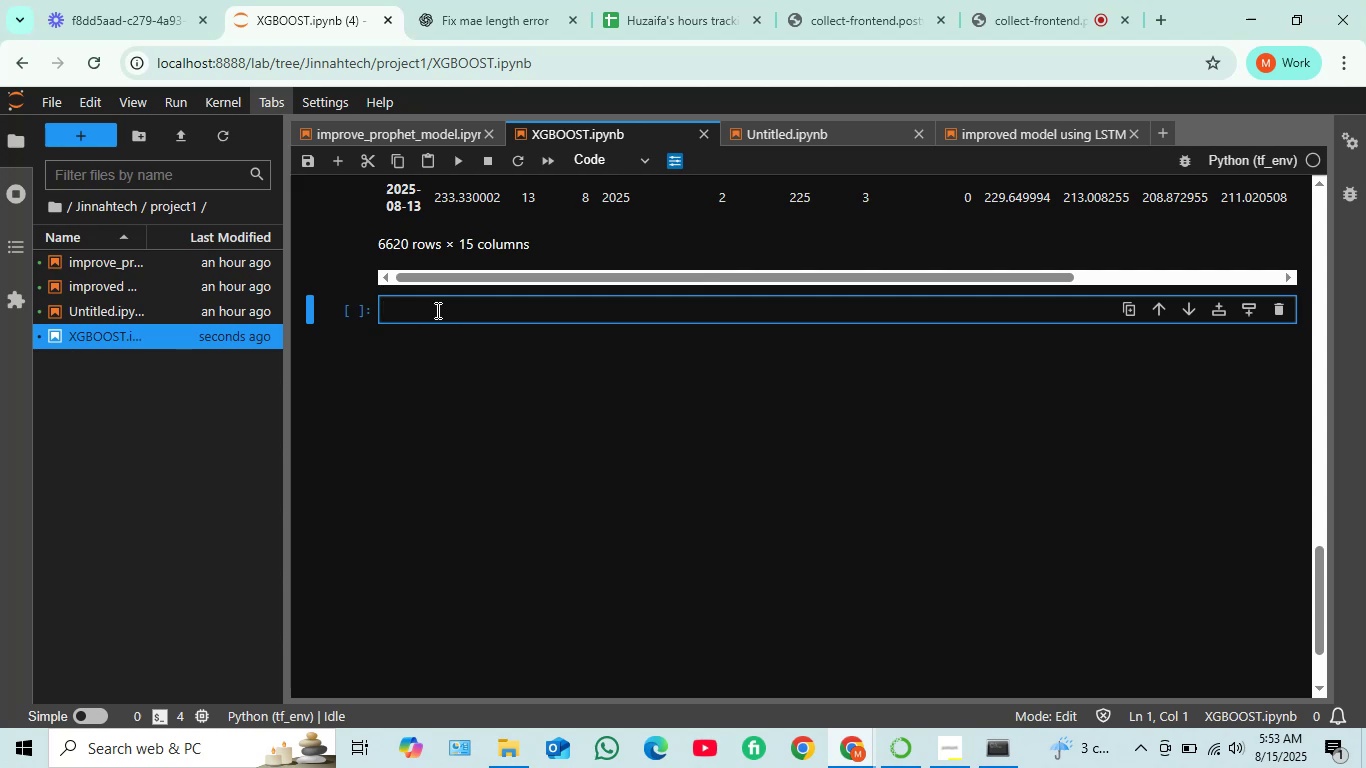 
type(train = )
 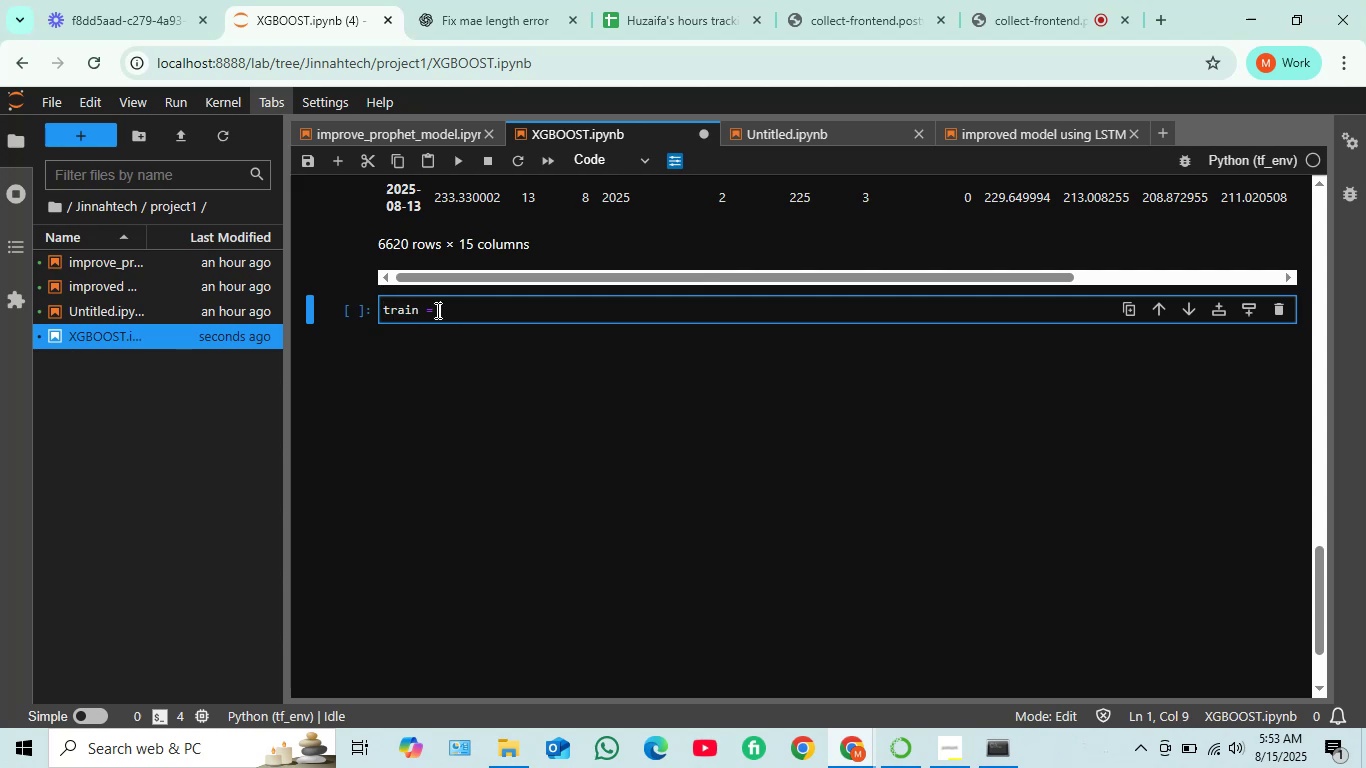 
type(feature)
 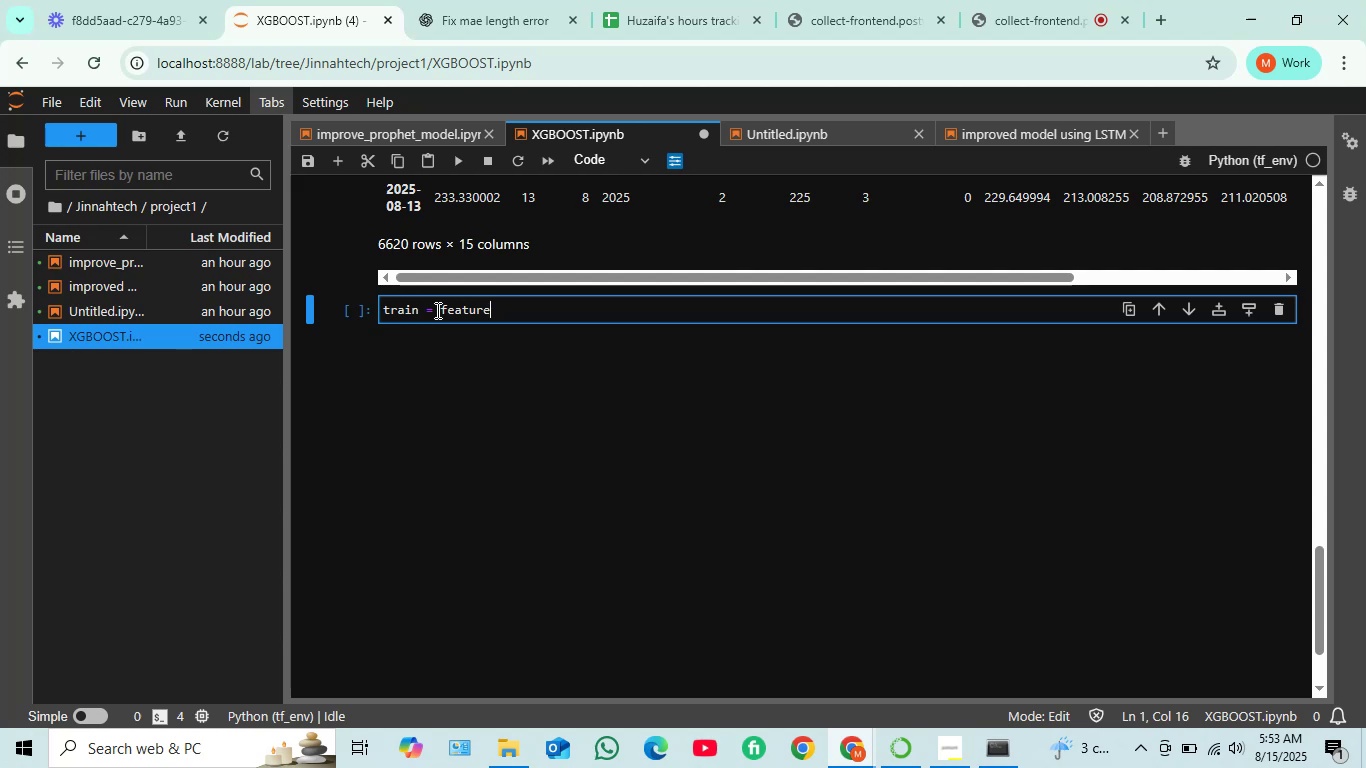 
type(_df.loc[)
 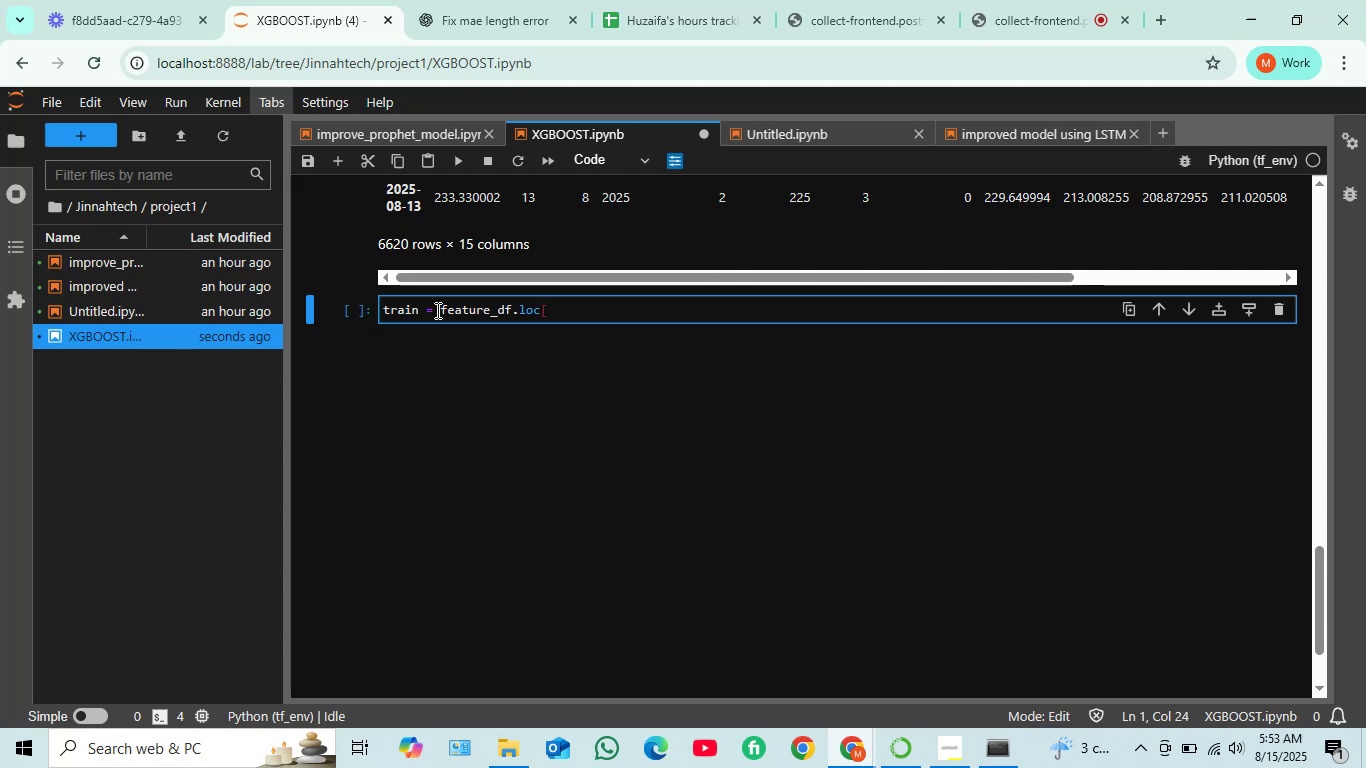 
key(Shift+Semicolon)
 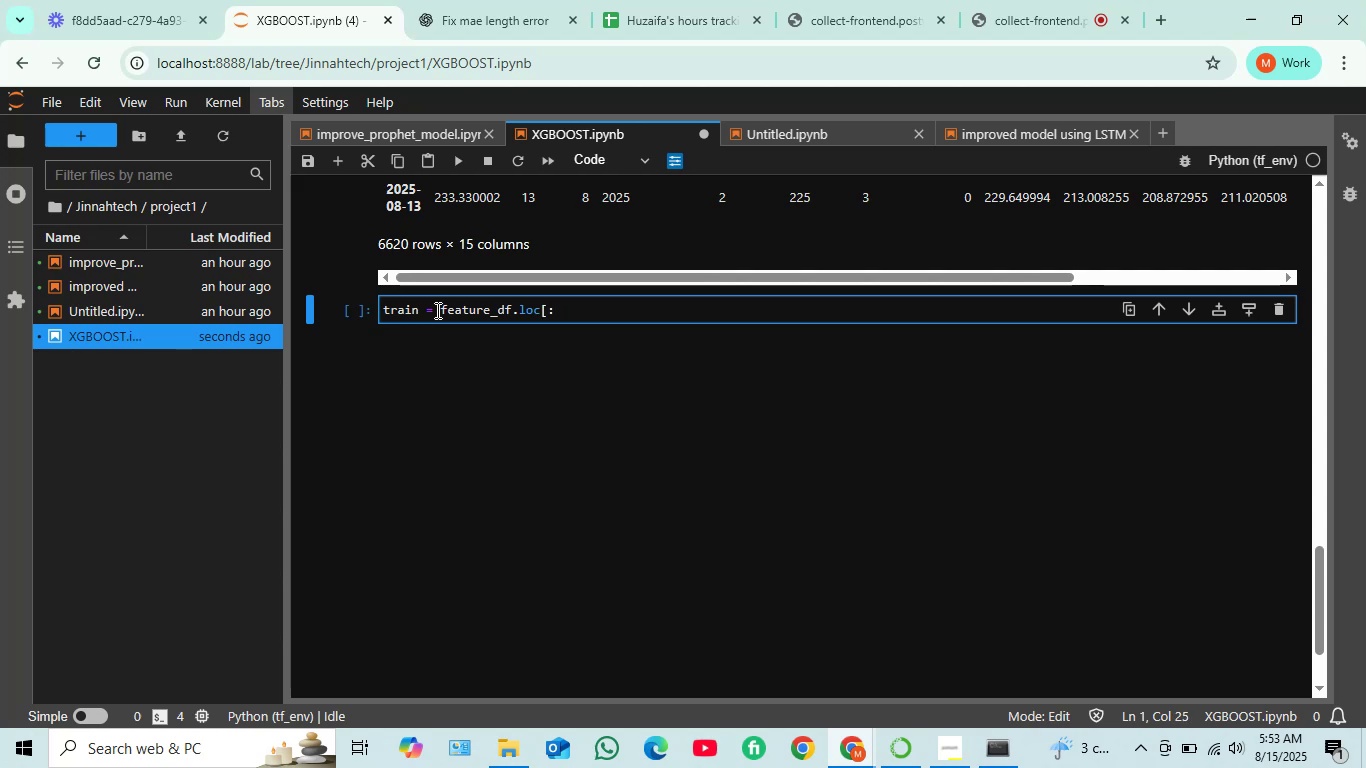 
key(Shift+Quote)
 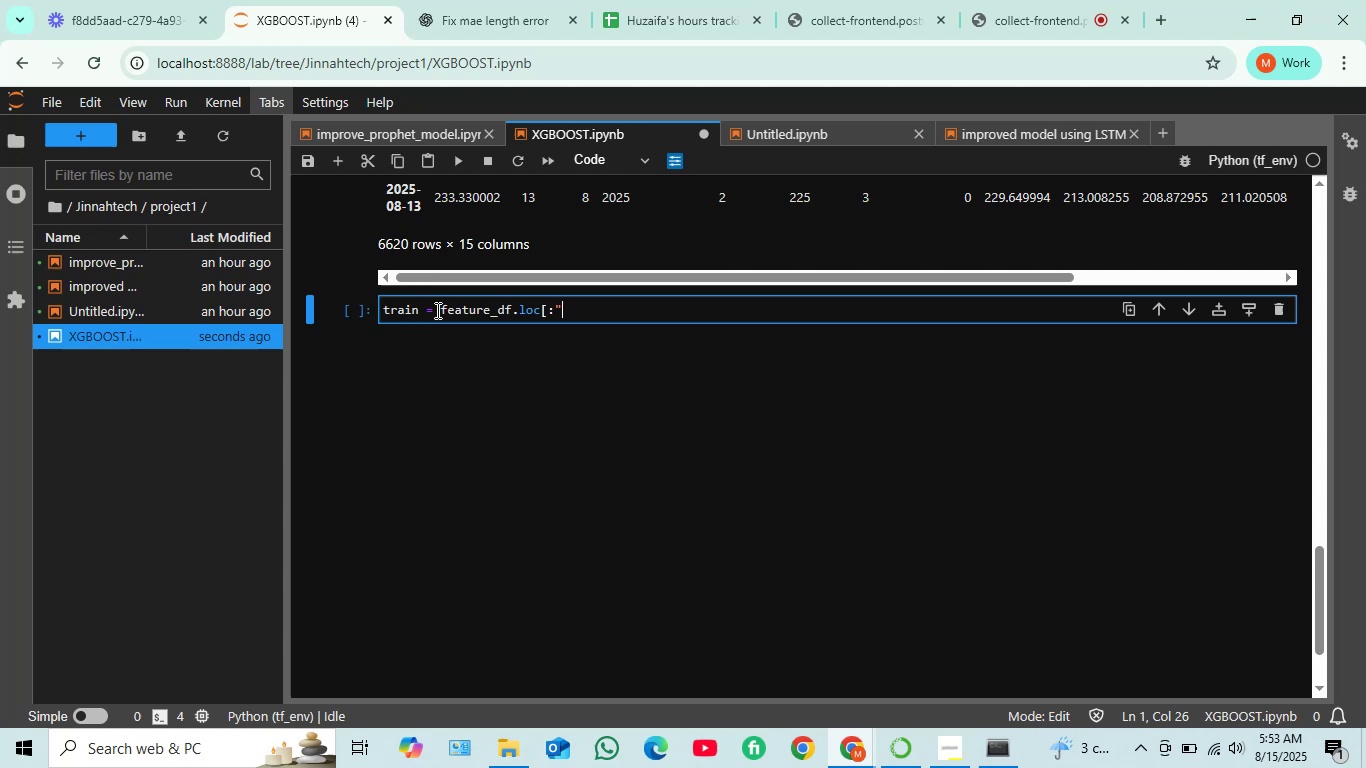 
key(Backspace)
type('2024-12-31'])
 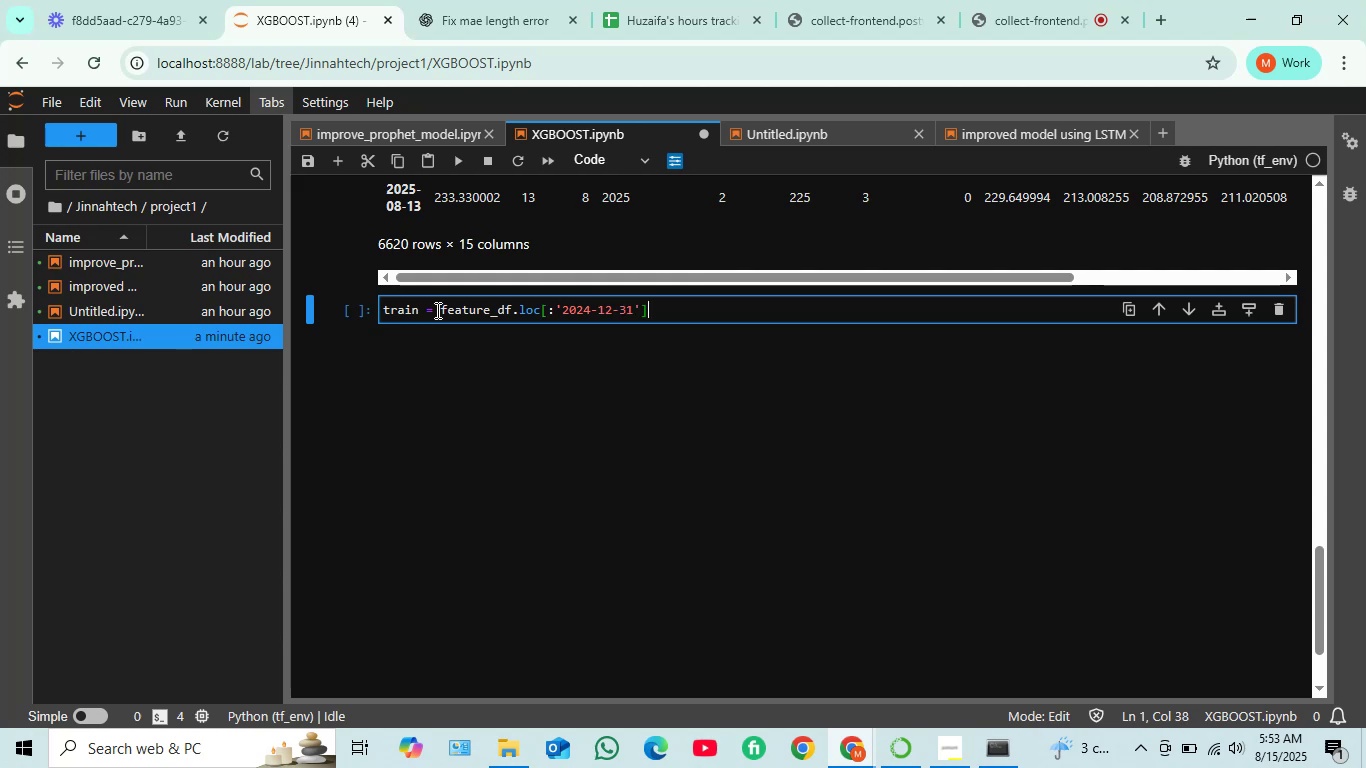 
key(Enter)
 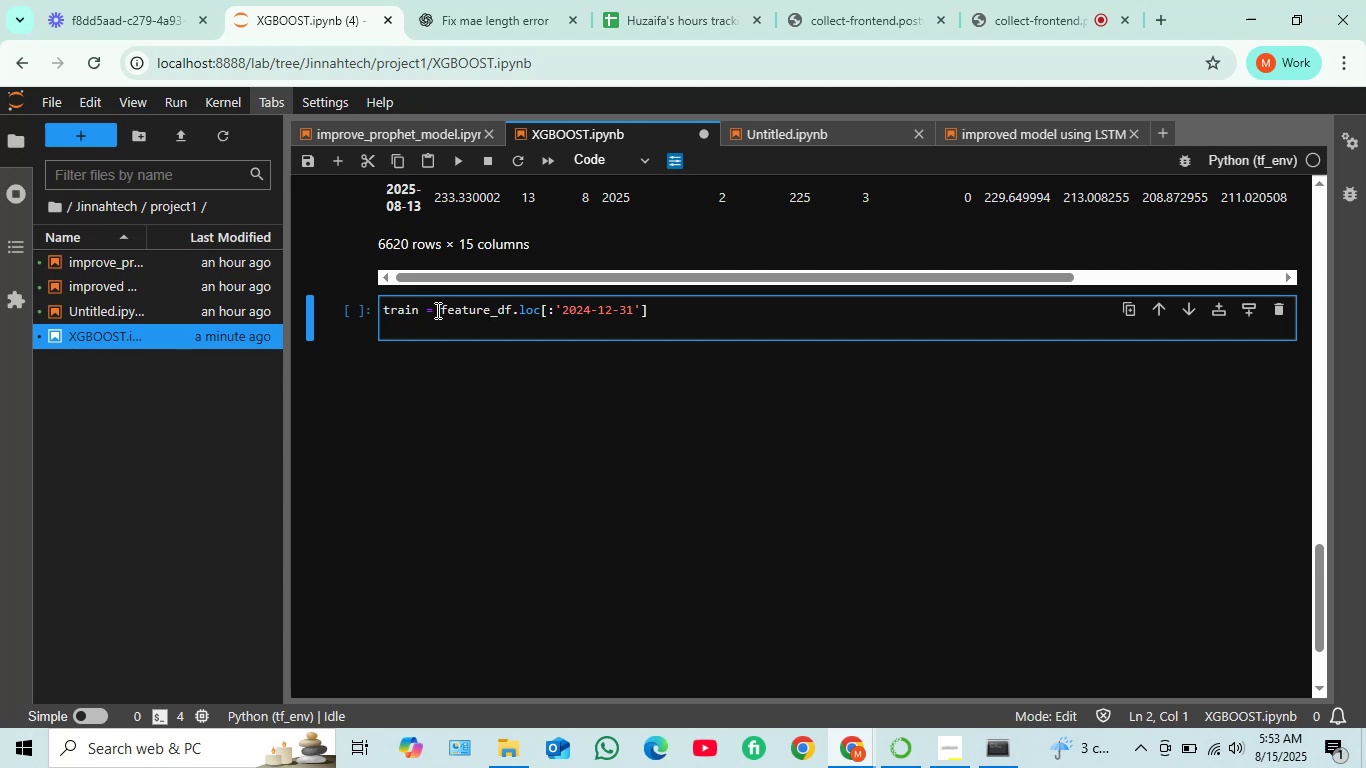 
type(test)
 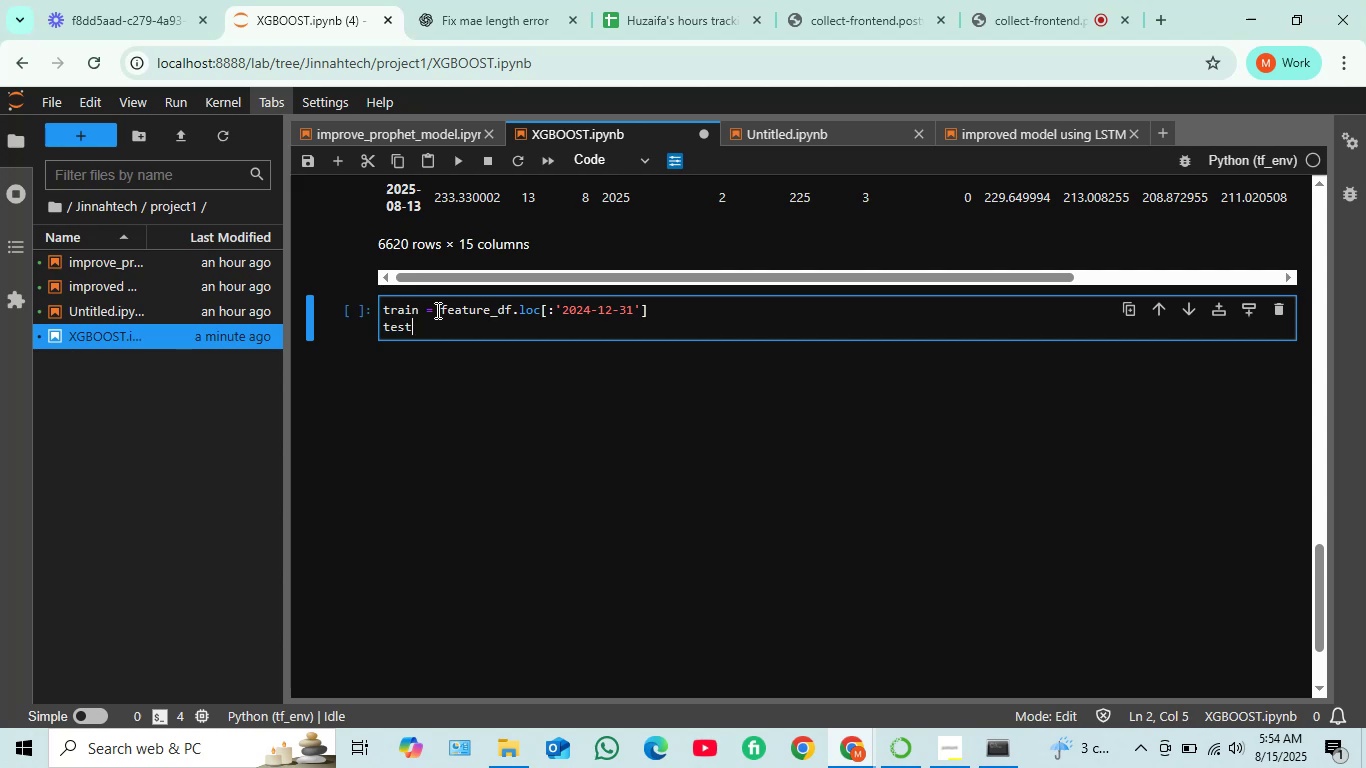 
wait(6.04)
 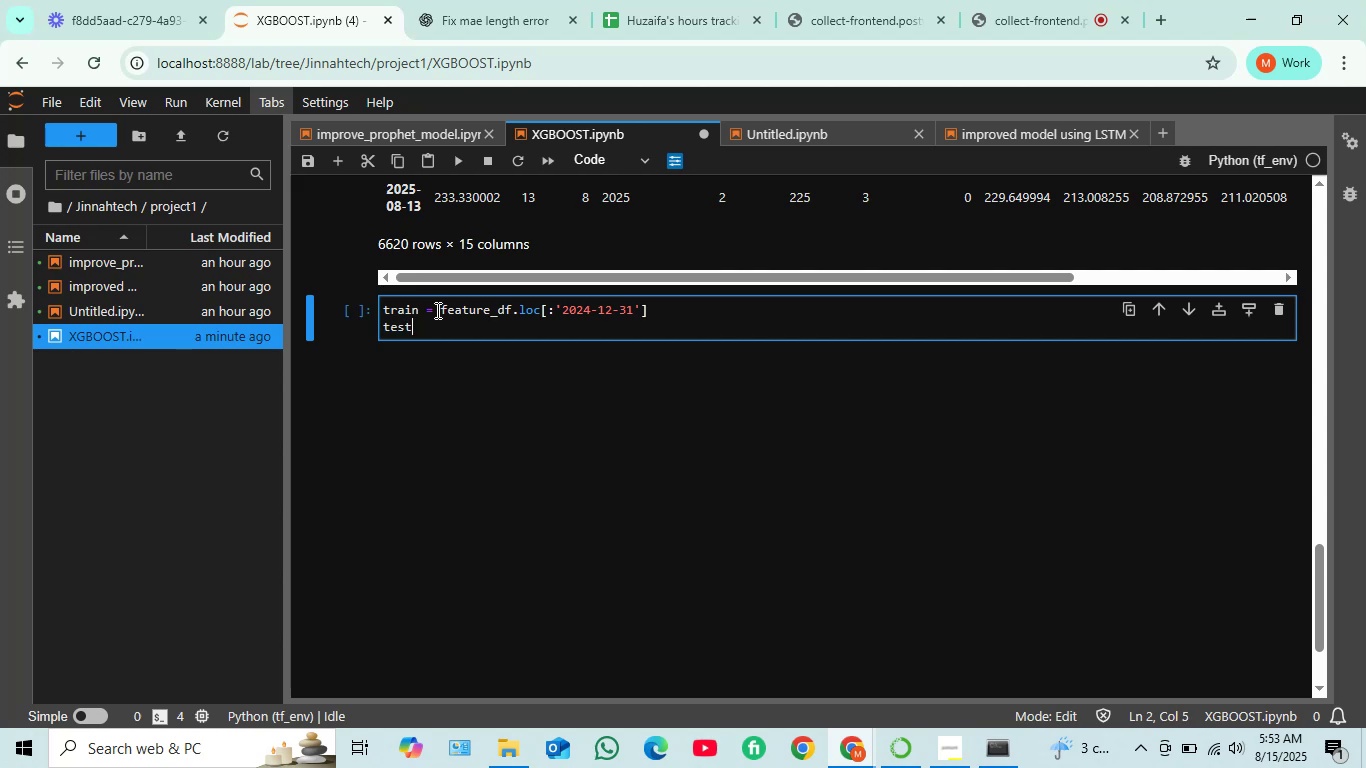 
type(feature)
 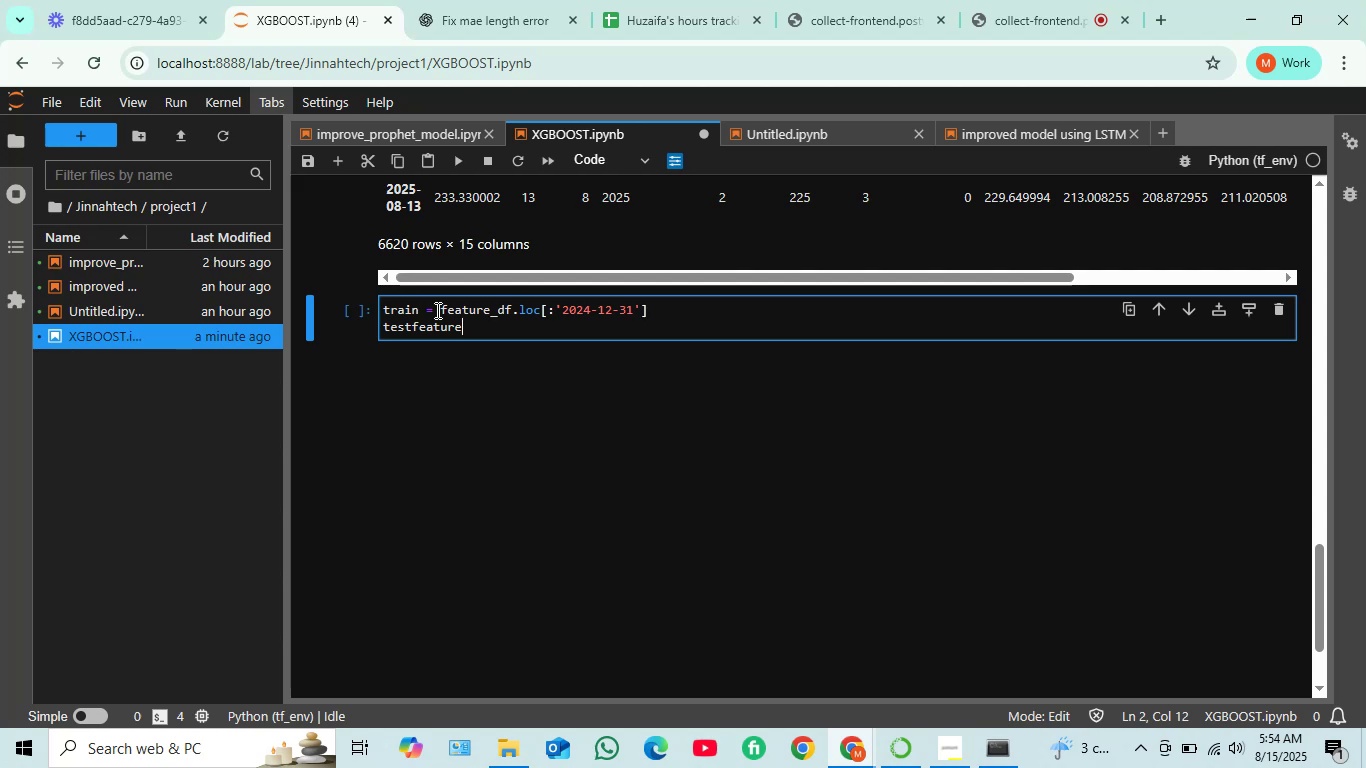 
key(ArrowLeft)
 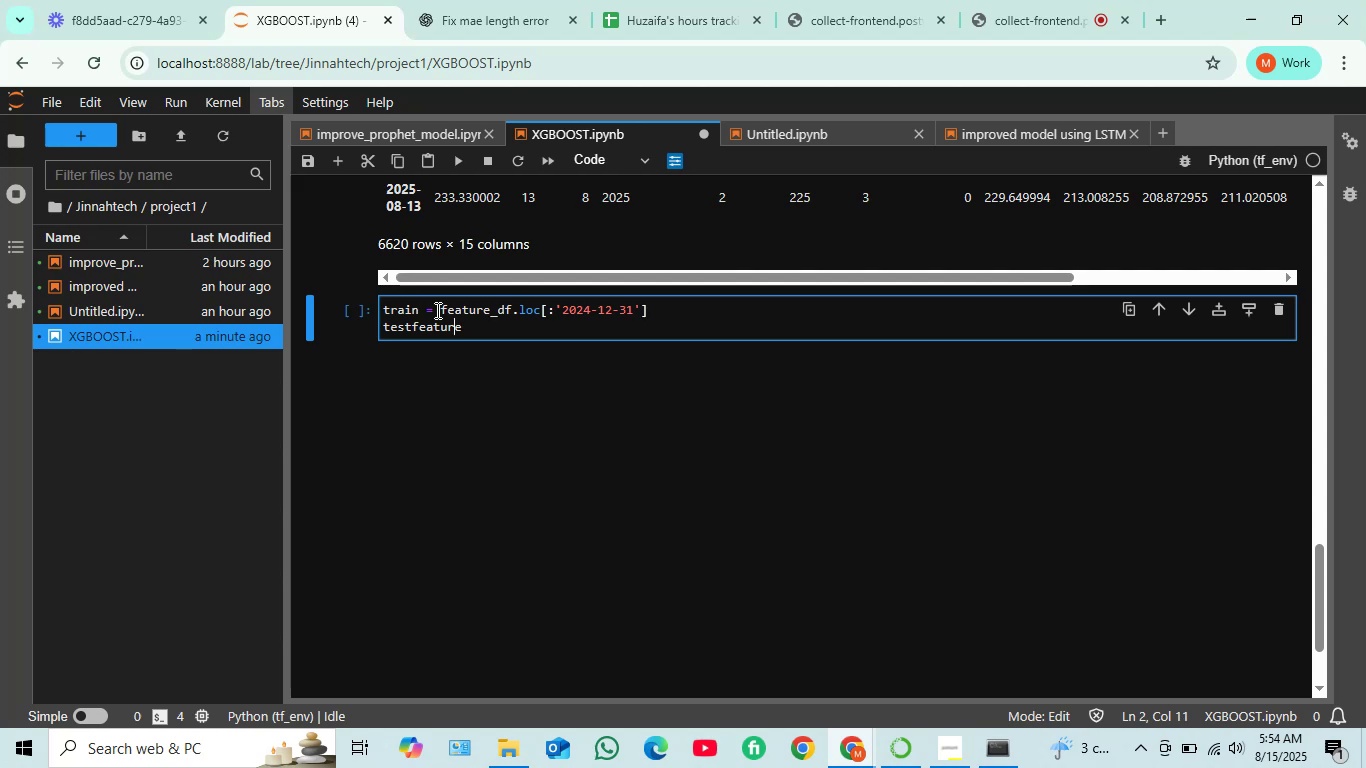 
key(ArrowLeft)
 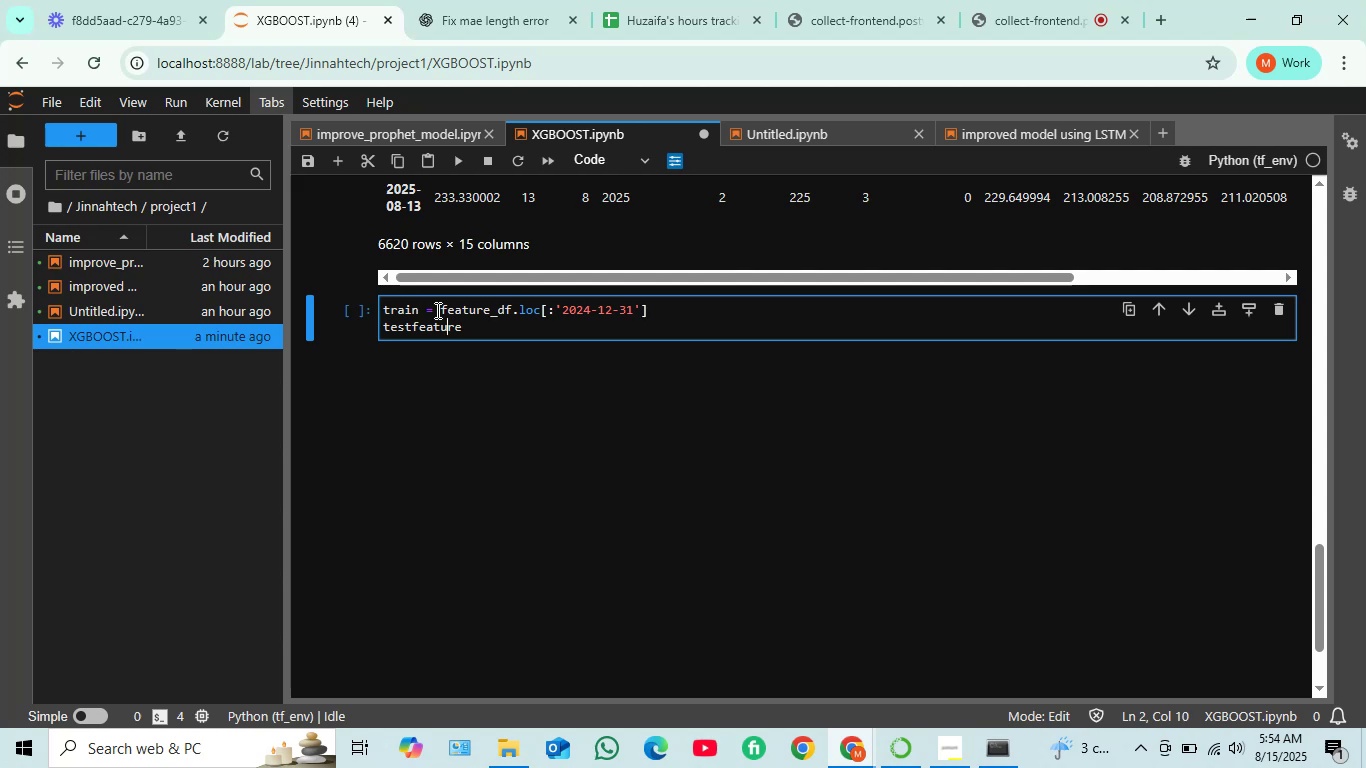 
key(ArrowLeft)
 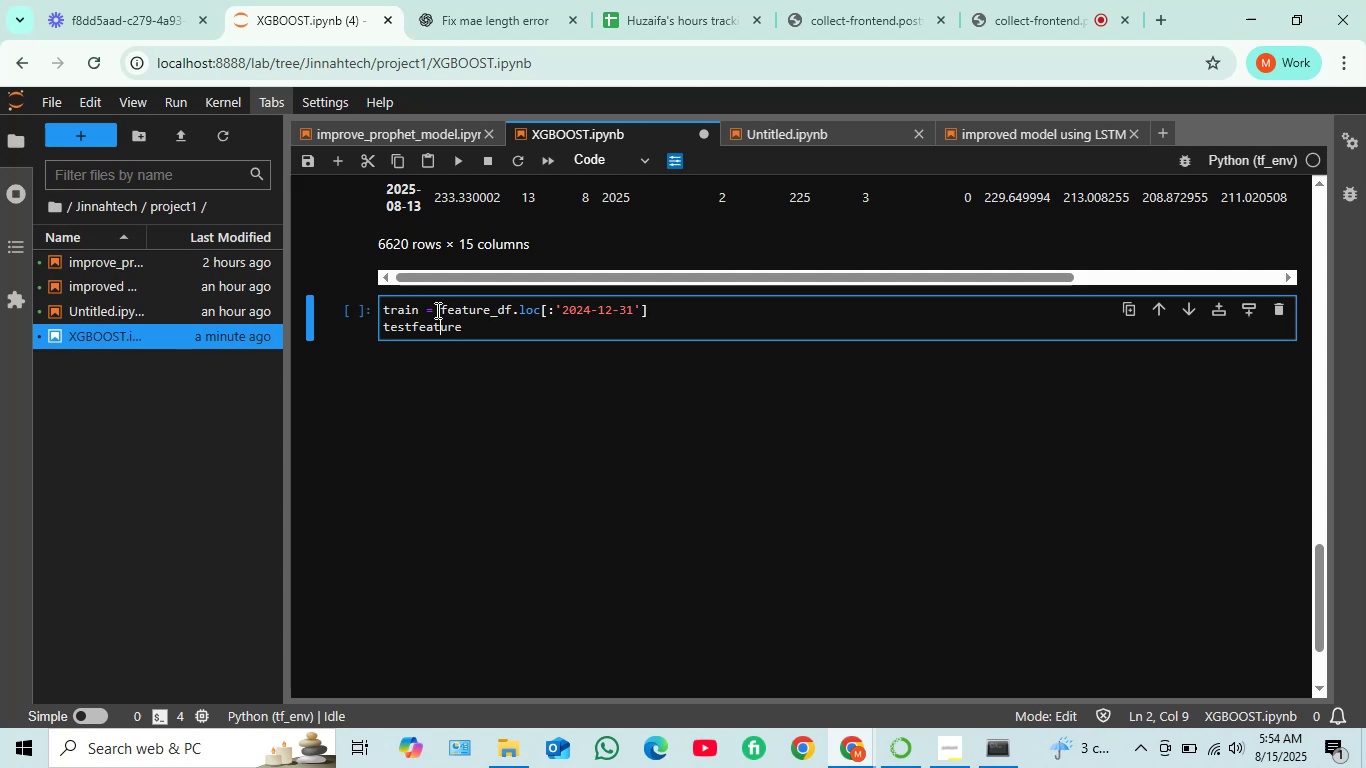 
key(ArrowLeft)
 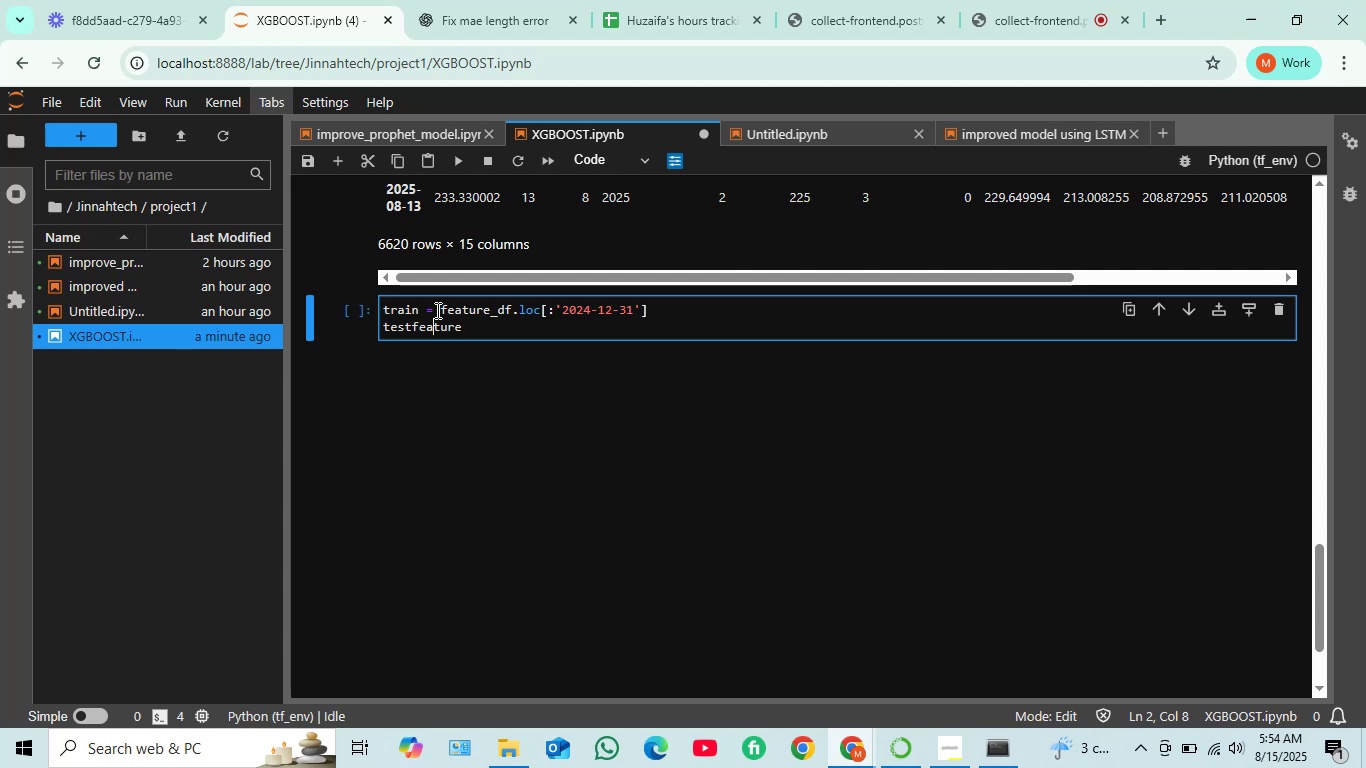 
key(ArrowLeft)
 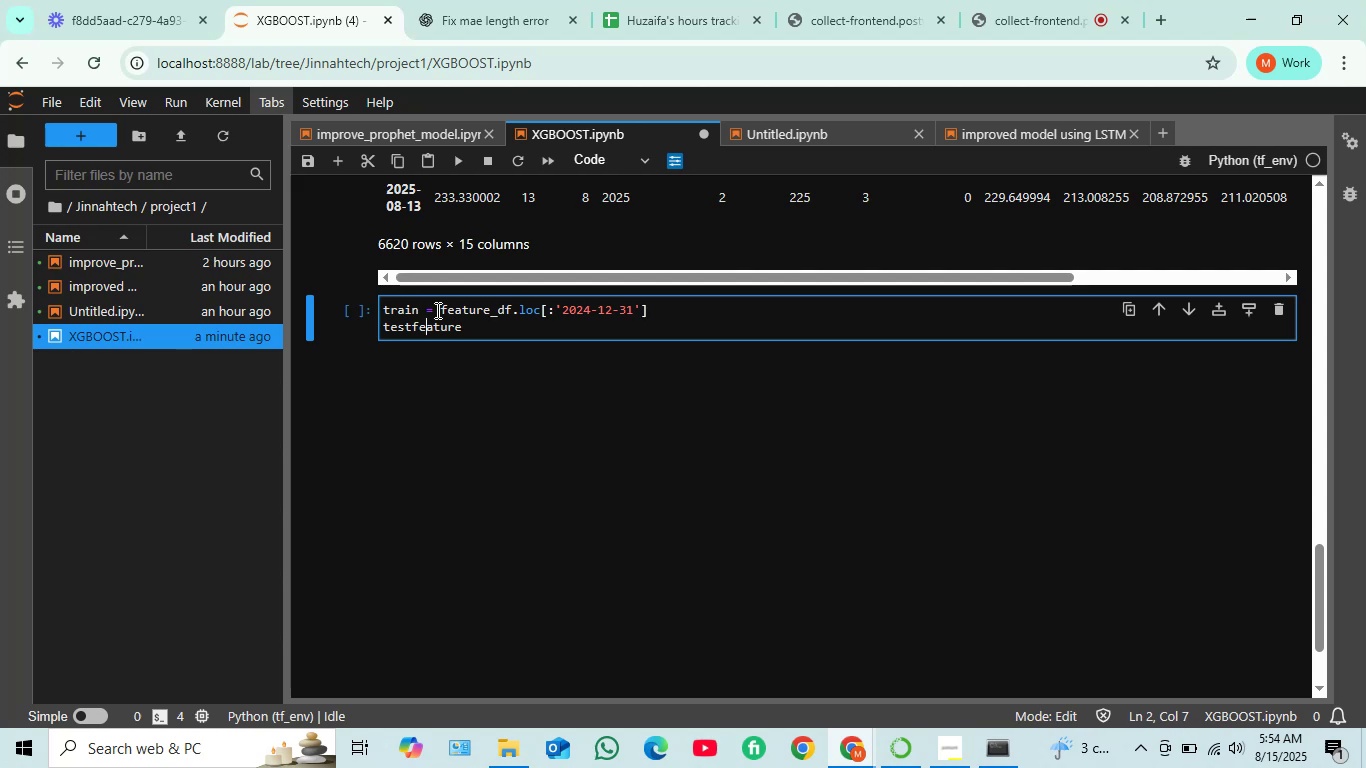 
key(ArrowLeft)
 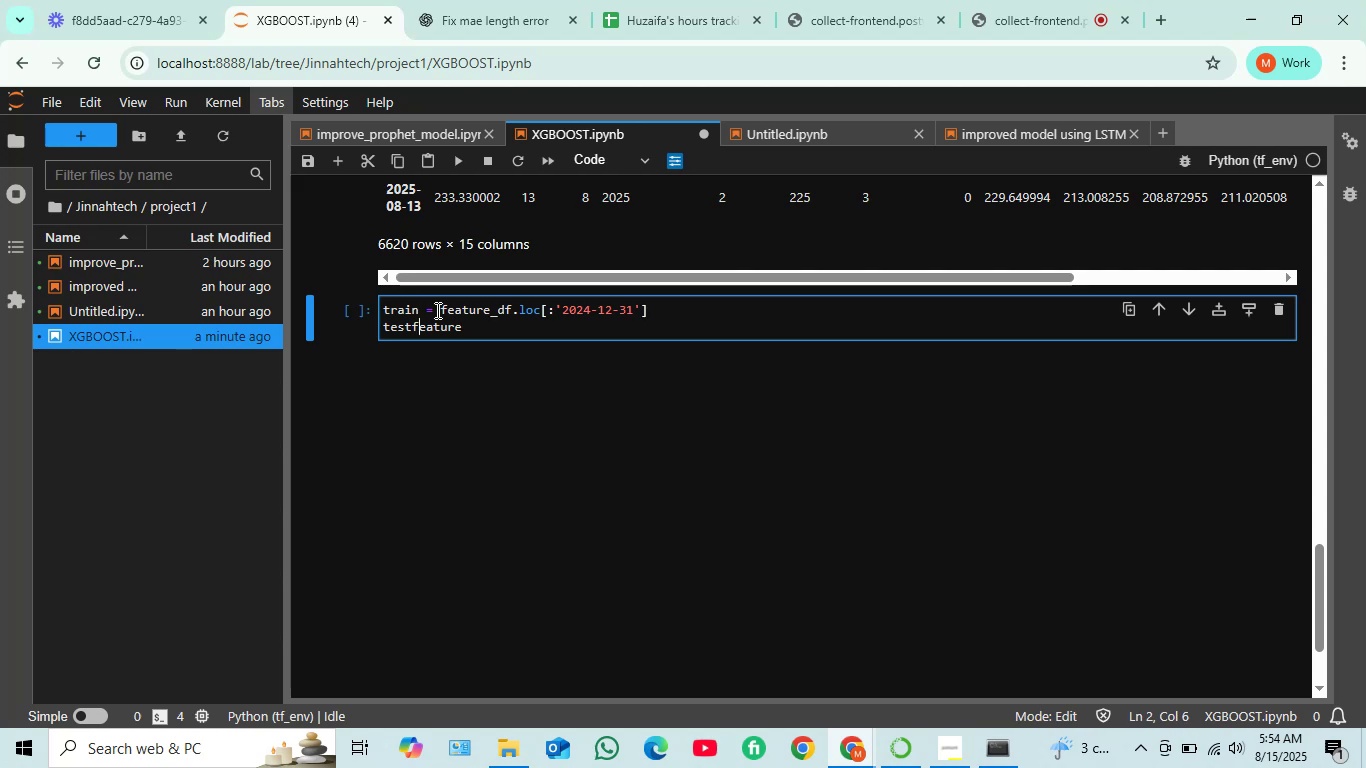 
key(ArrowLeft)
 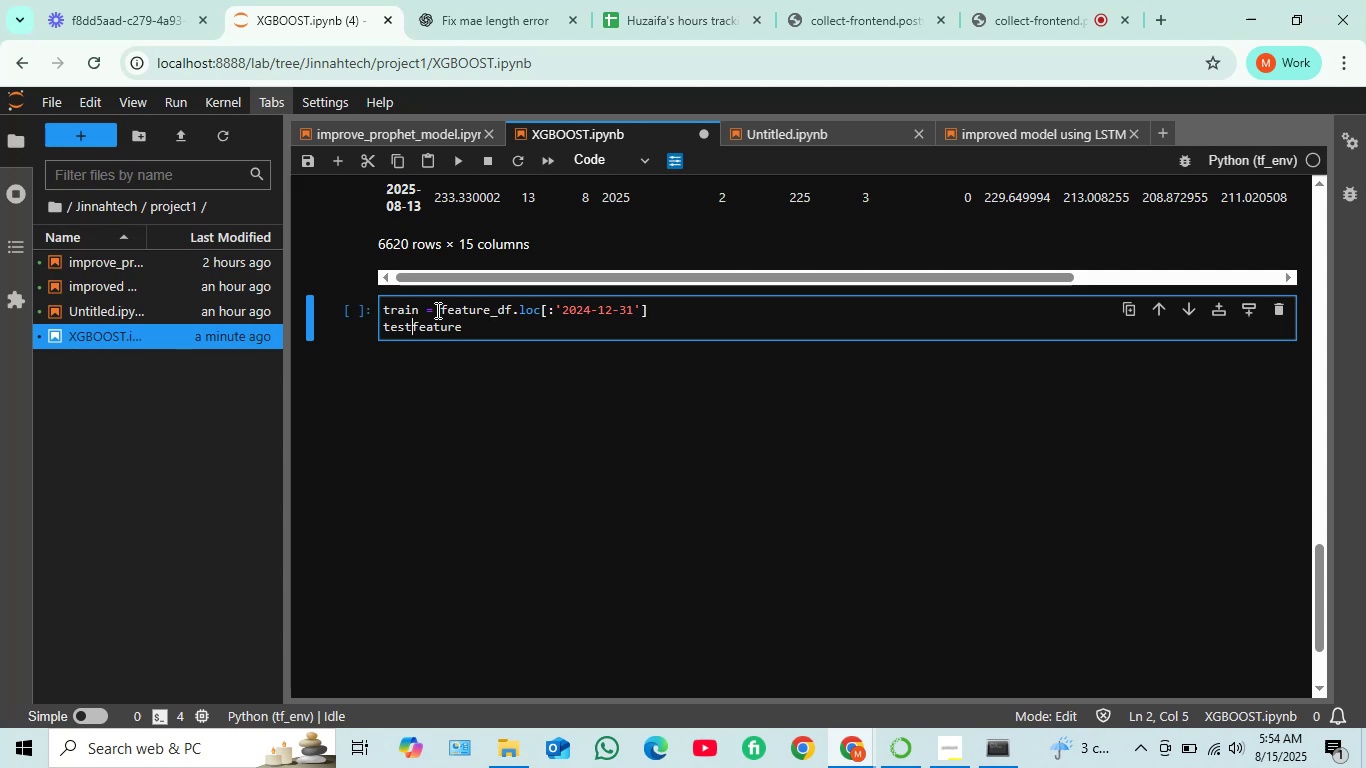 
key(Space)
 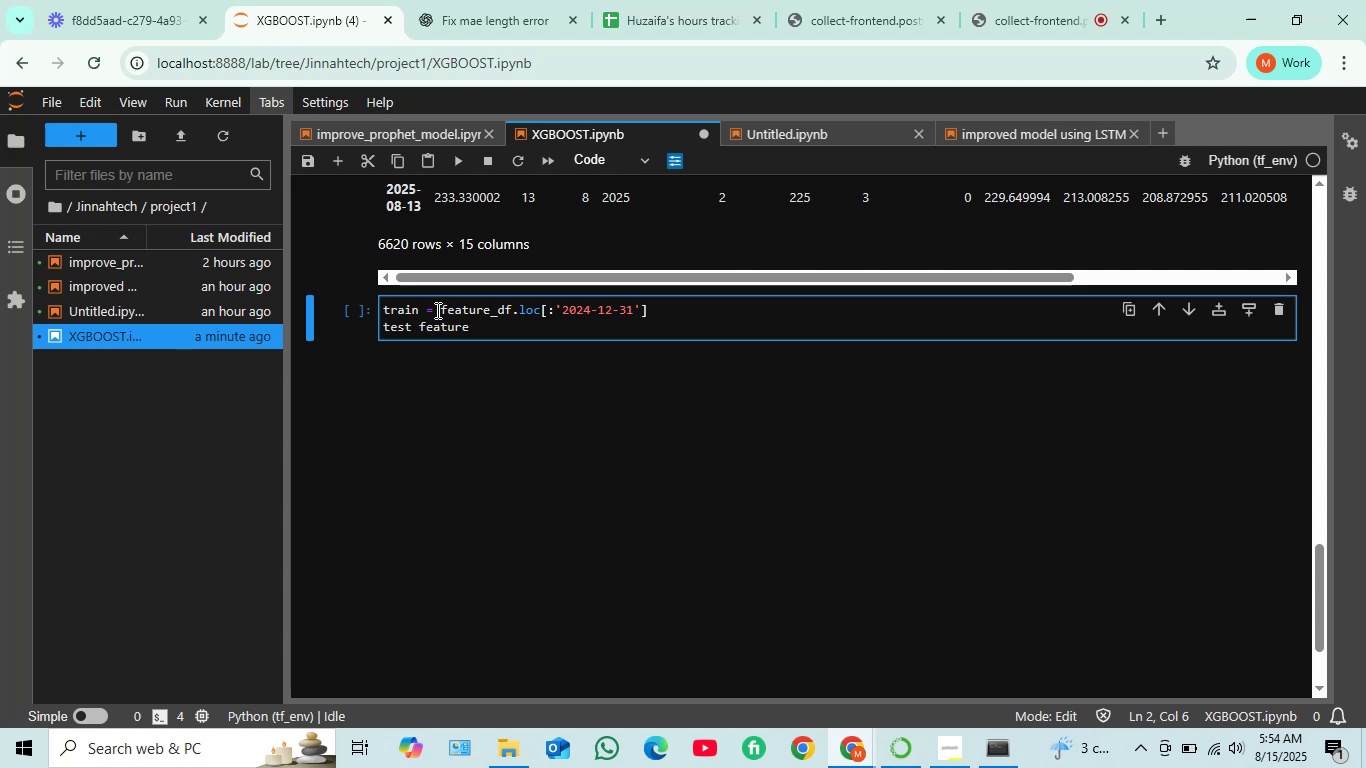 
key(Equal)
 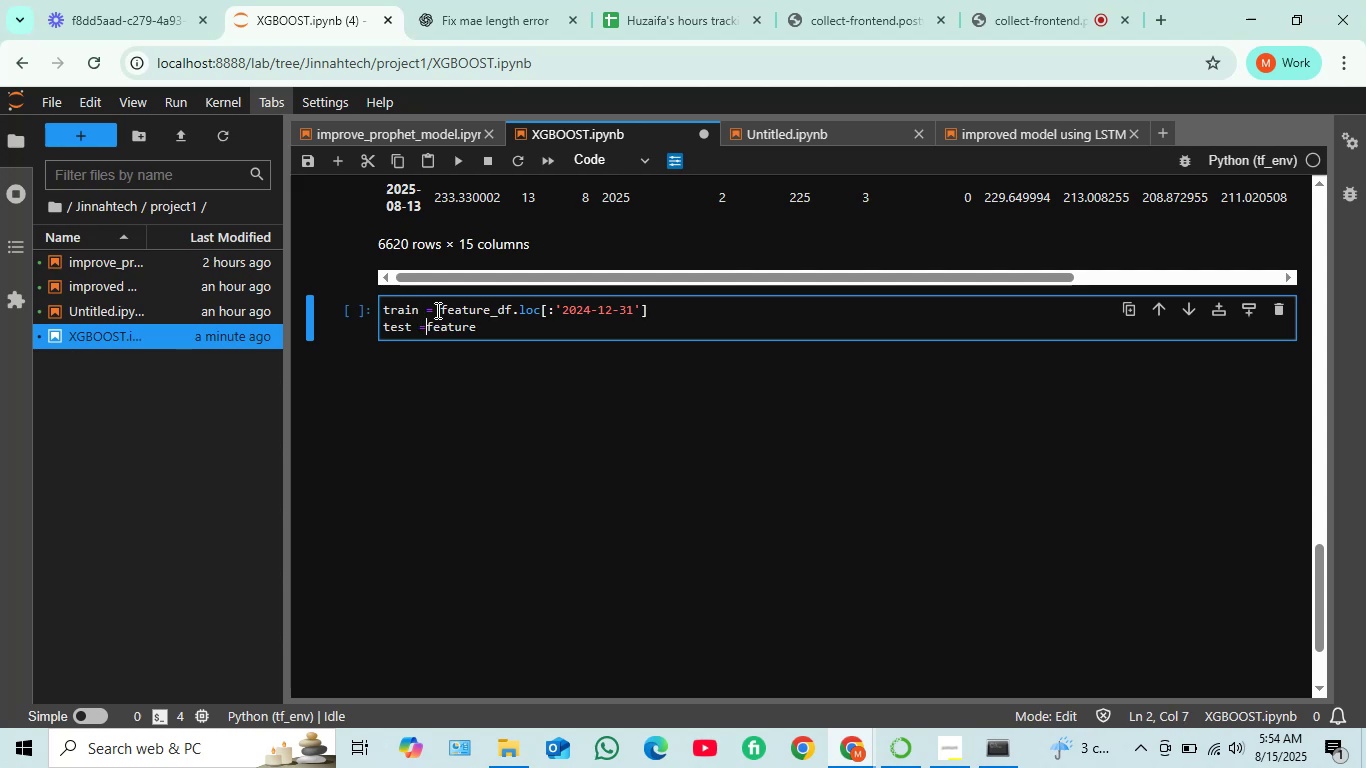 
key(Space)
 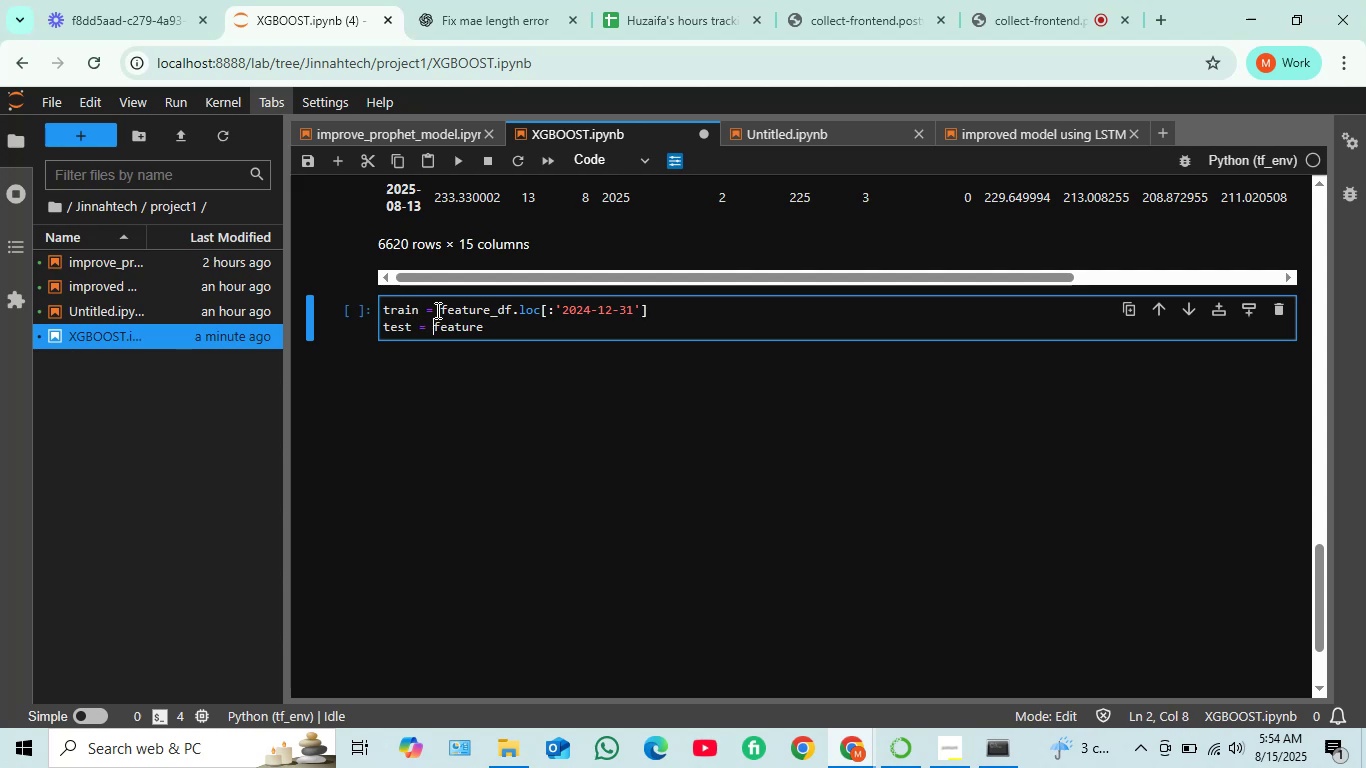 
key(ArrowRight)
 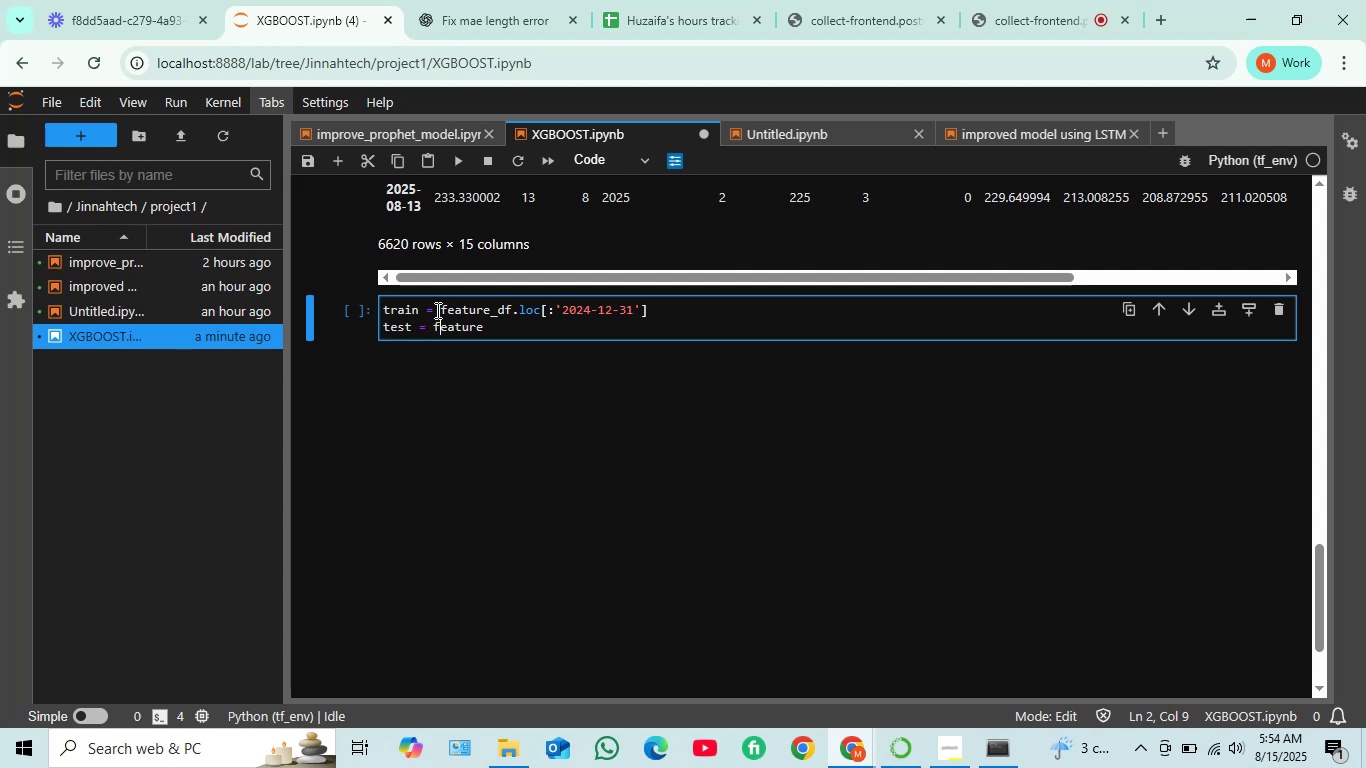 
hold_key(key=ArrowRight, duration=0.73)
 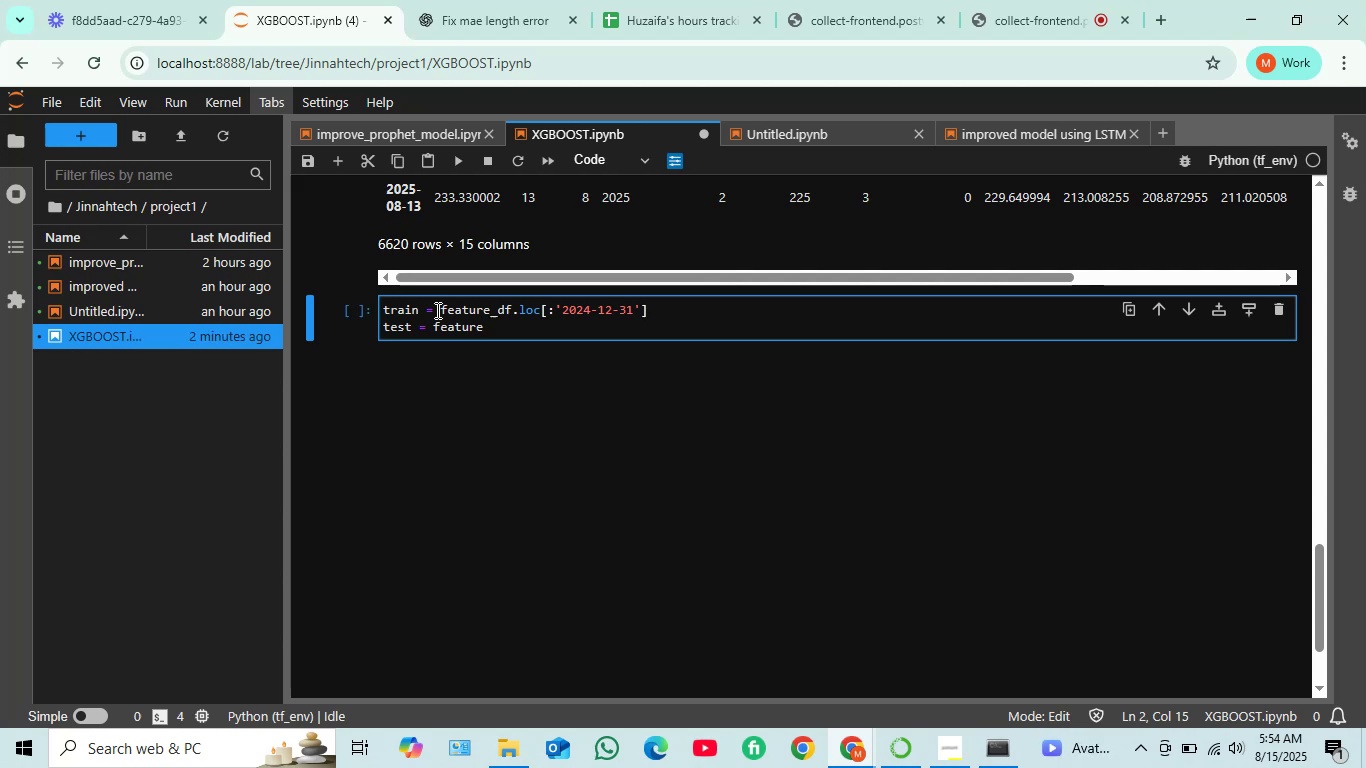 
wait(11.96)
 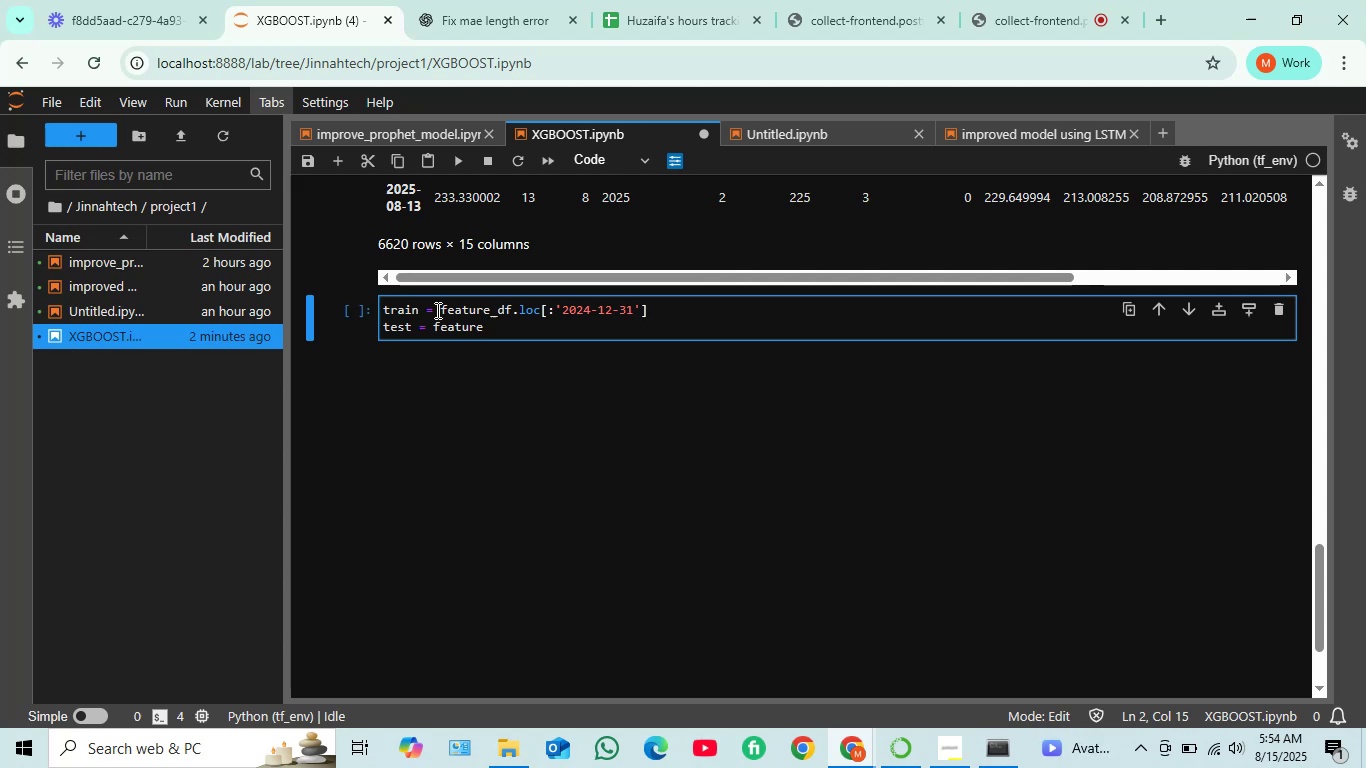 
scroll: coordinate [467, 274], scroll_direction: up, amount: 8.0
 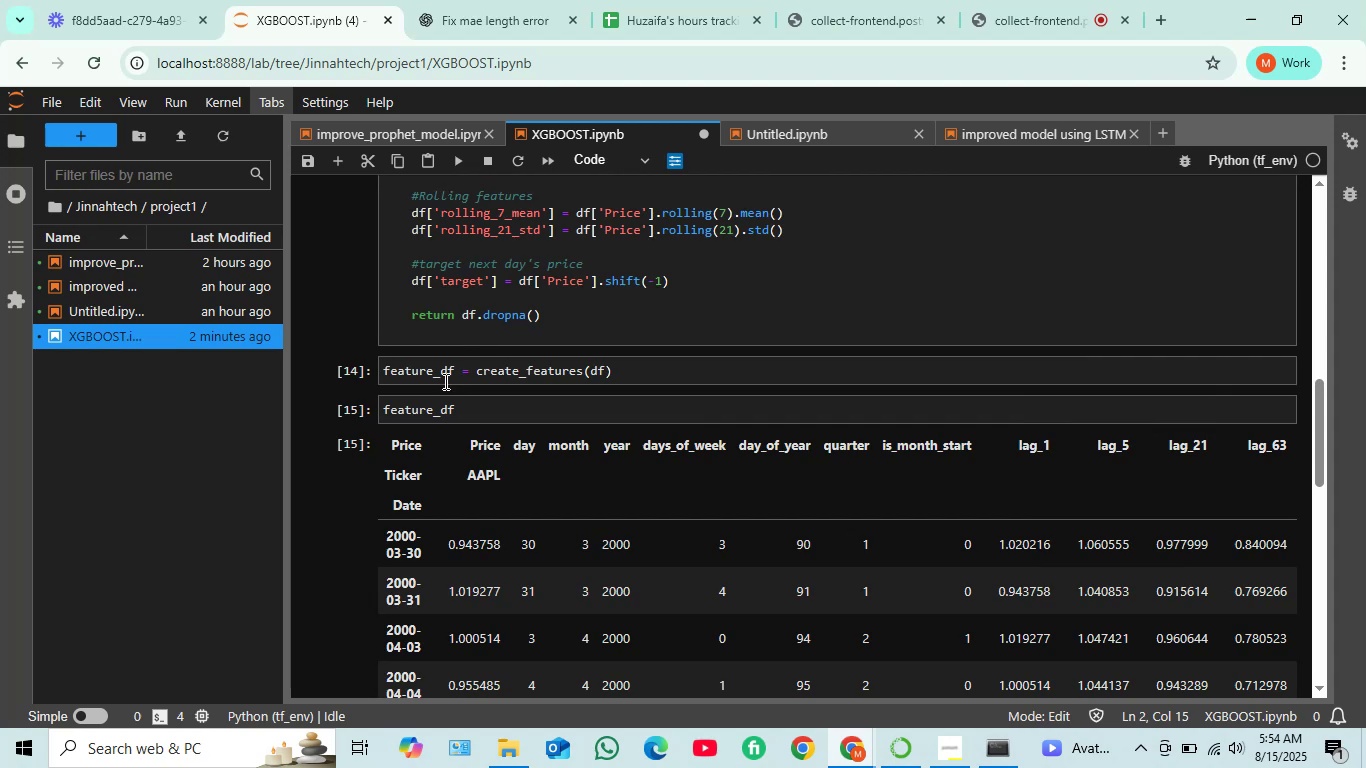 
scroll: coordinate [444, 391], scroll_direction: down, amount: 7.0
 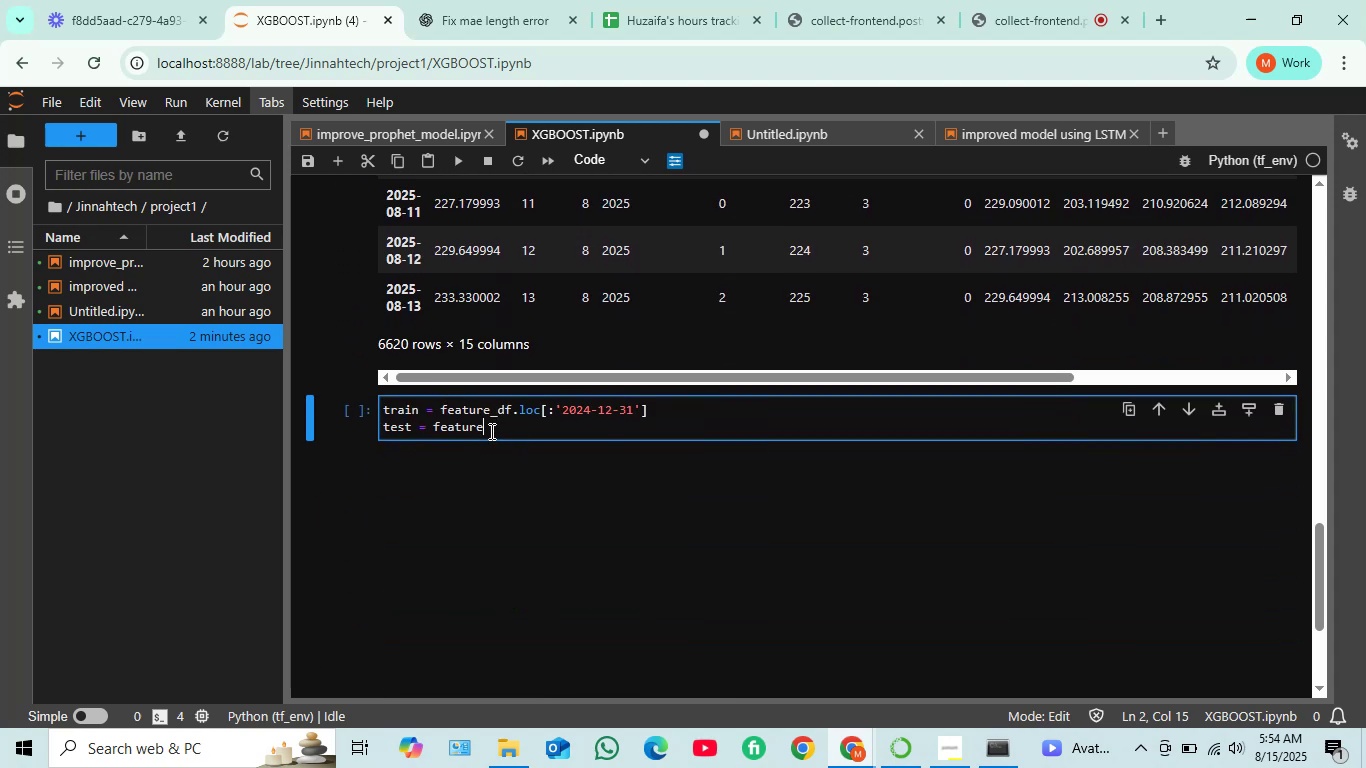 
type(_df.loc)
 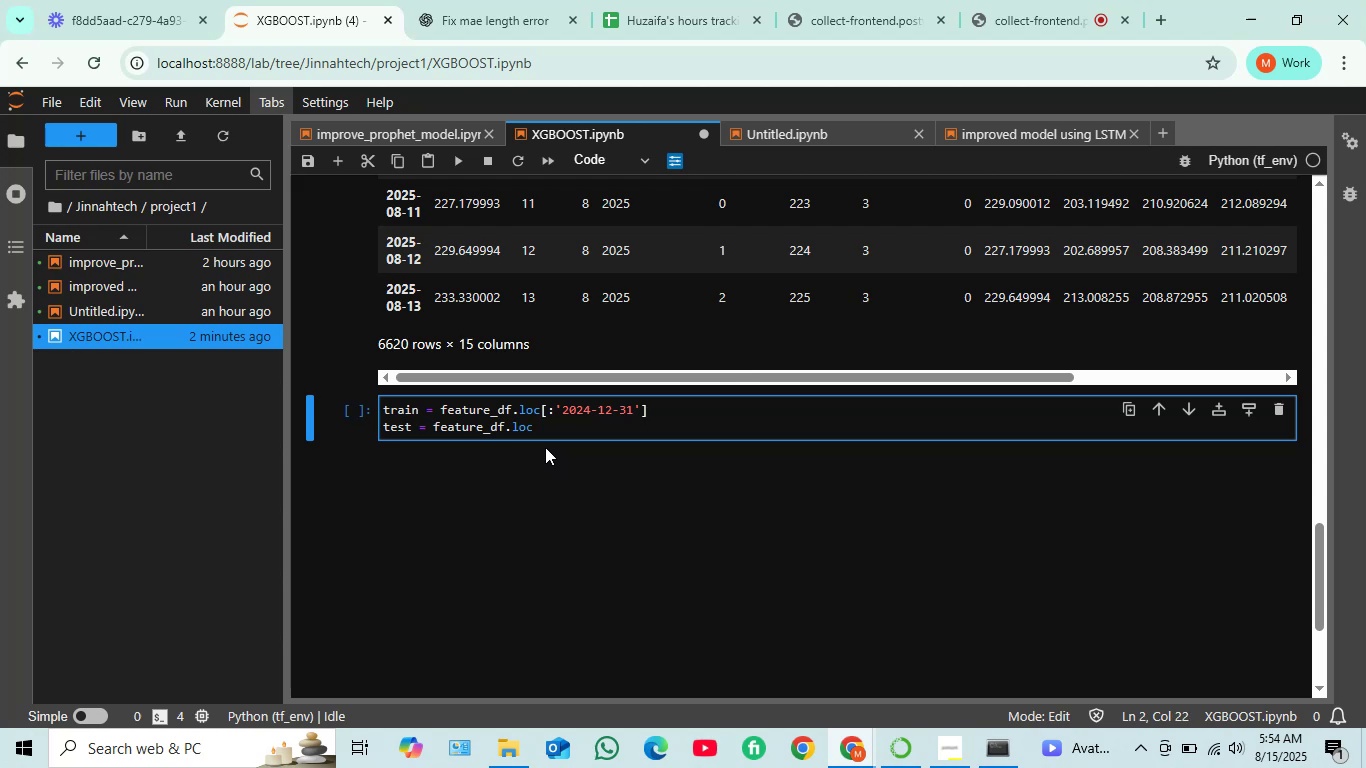 
type(['2025)
 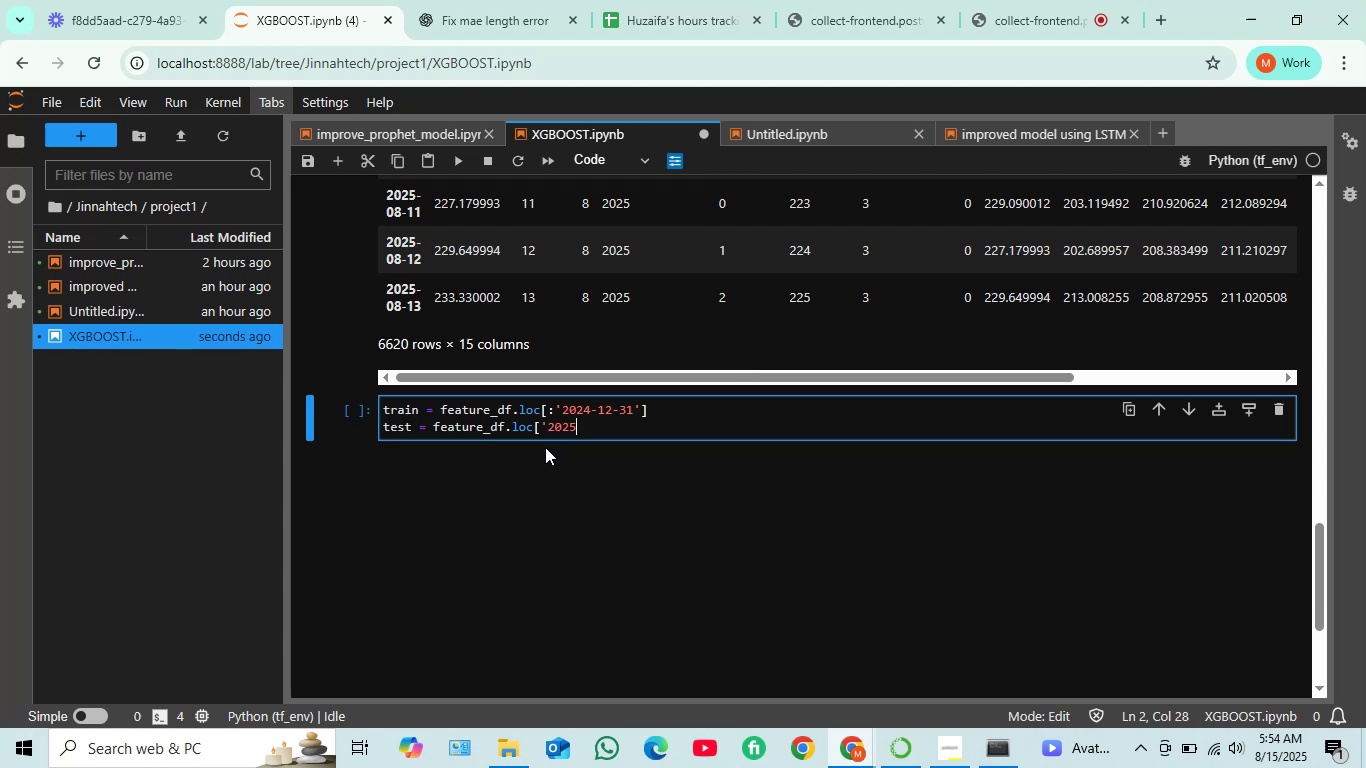 
wait(6.14)
 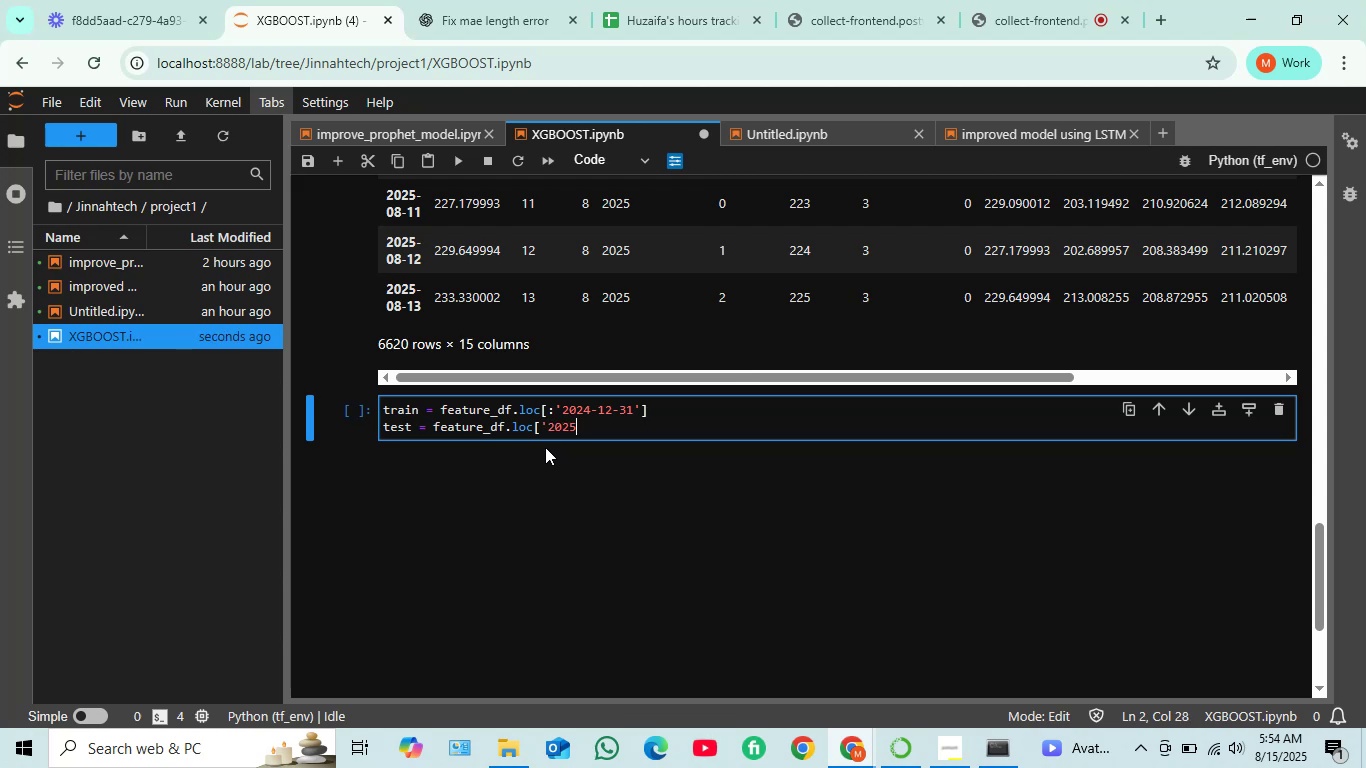 
type(=)
key(Backspace)
type(-02)
key(Backspace)
type(1-01)
 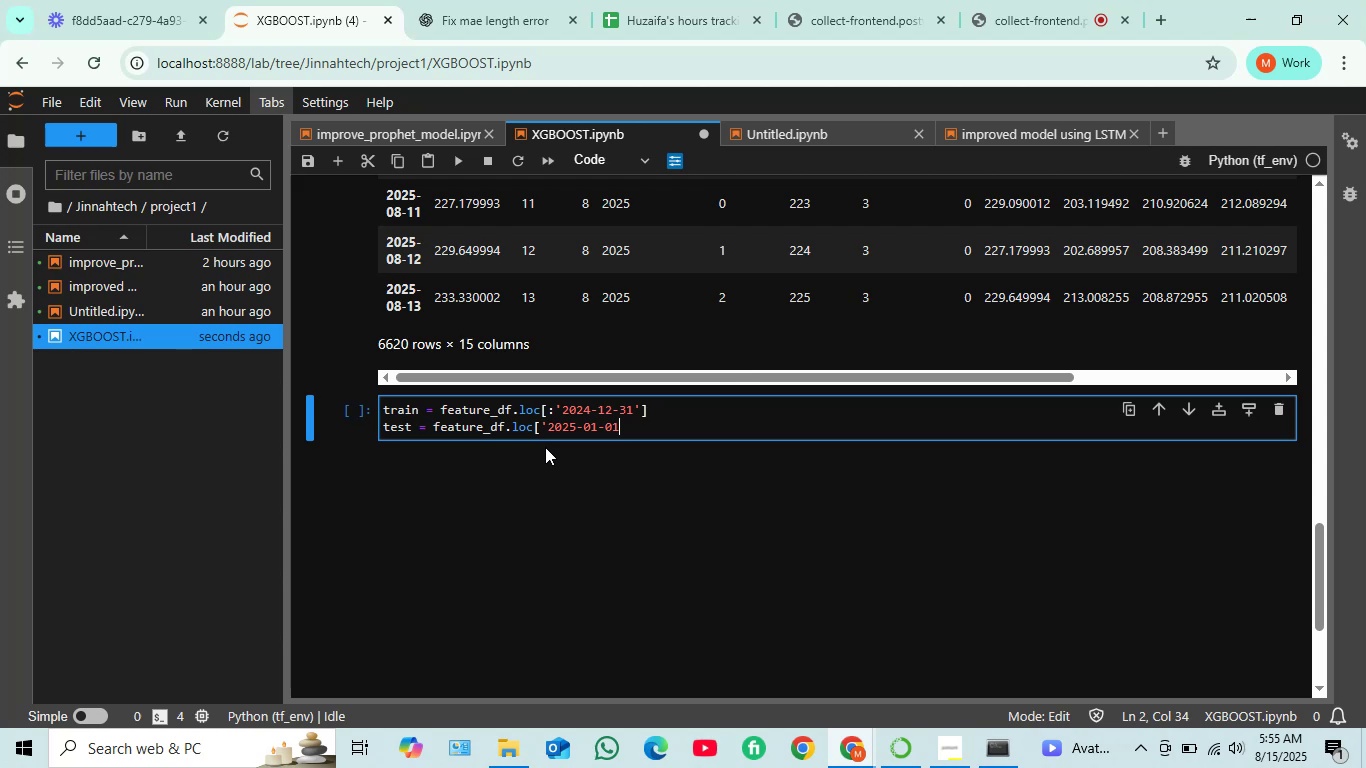 
key(Quote)
 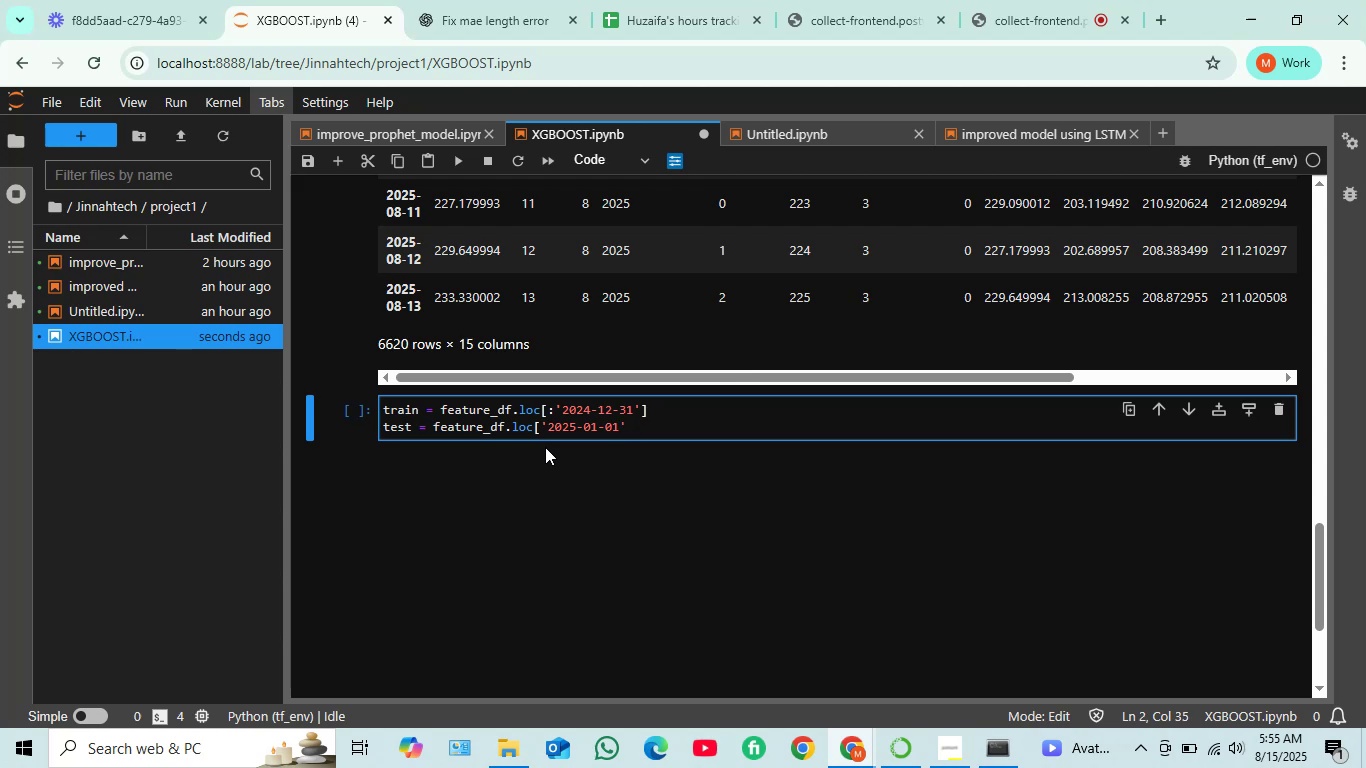 
hold_key(key=ShiftRight, duration=1.52)
 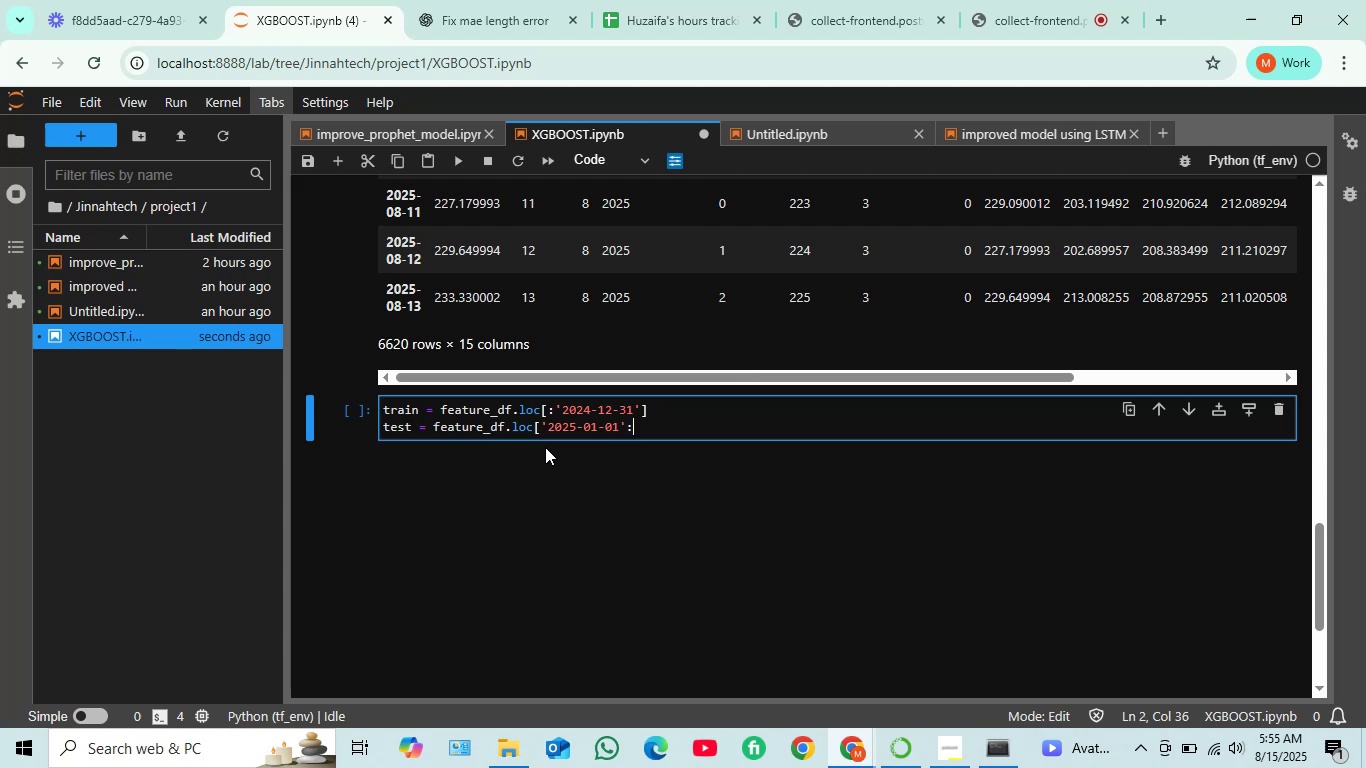 
key(Shift+Semicolon)
 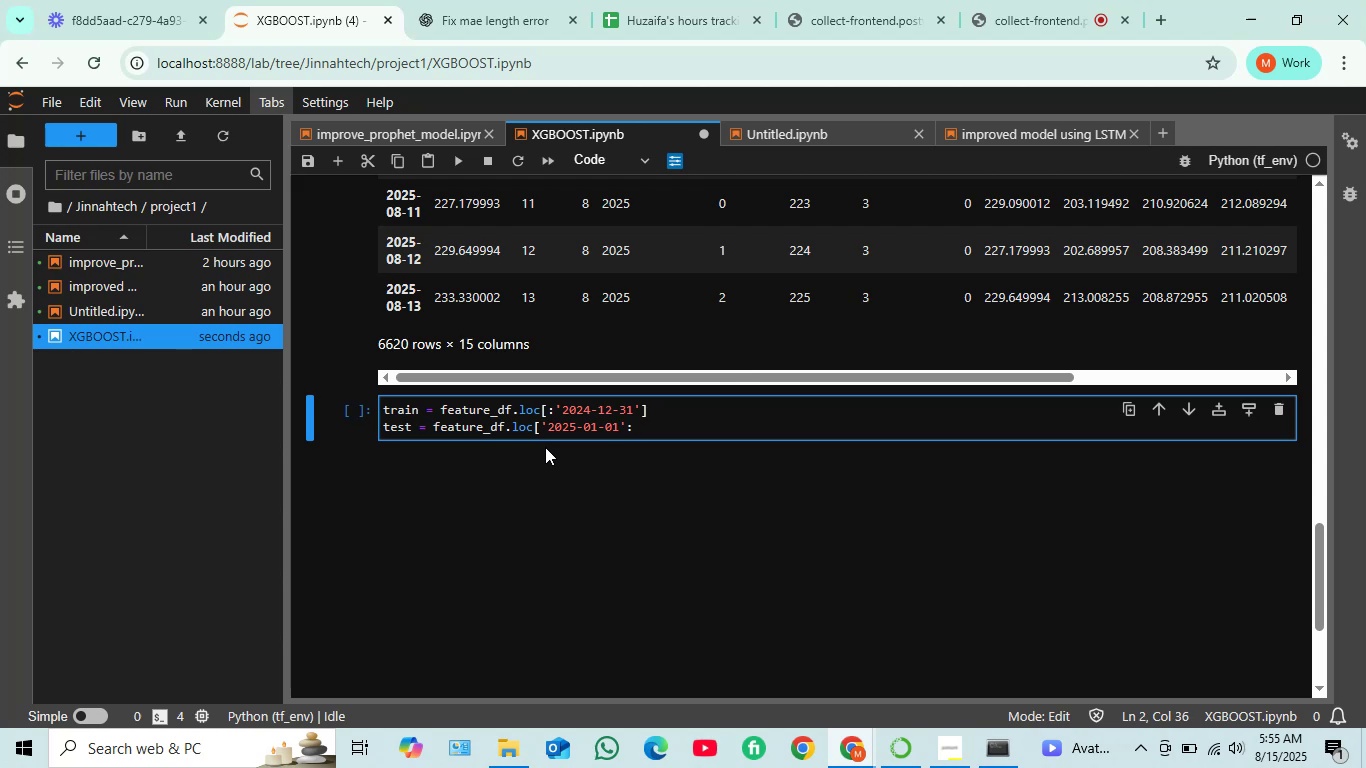 
key(BracketRight)
 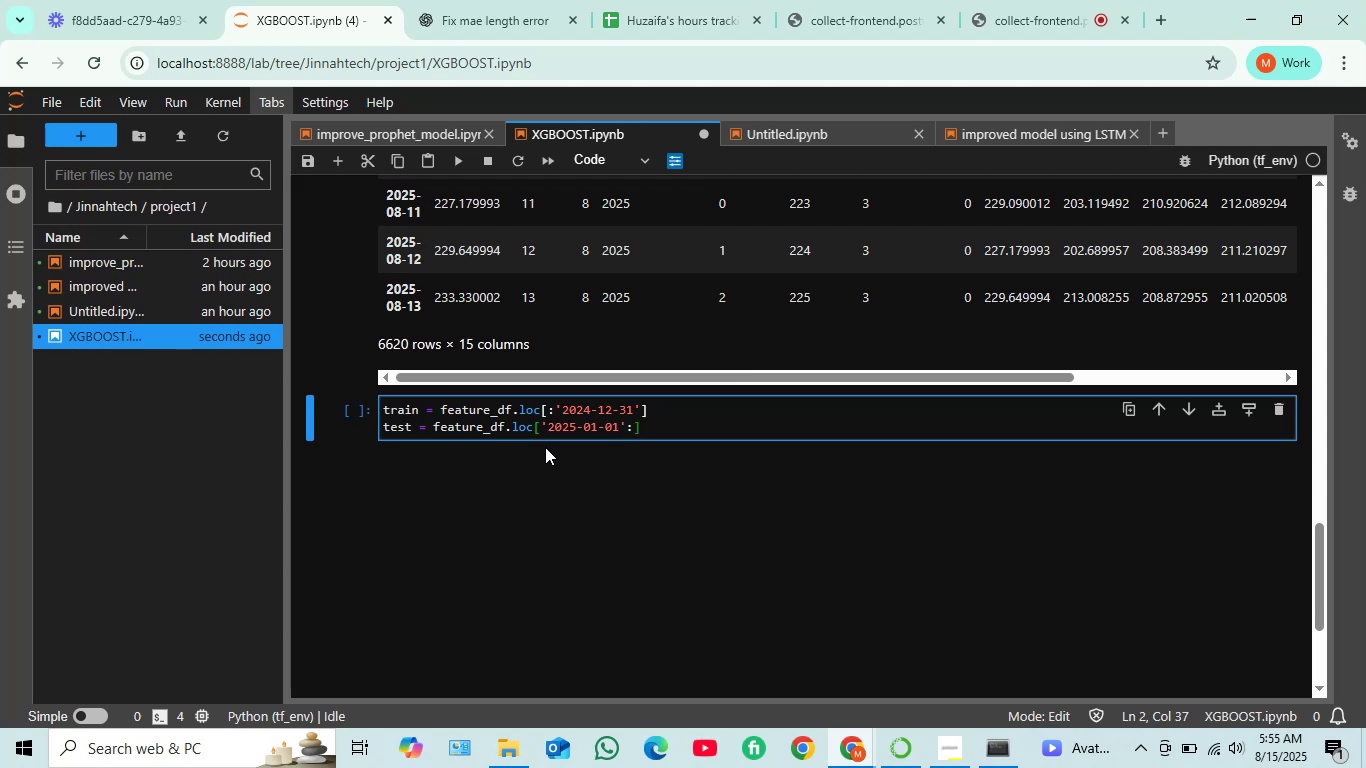 
key(Enter)
 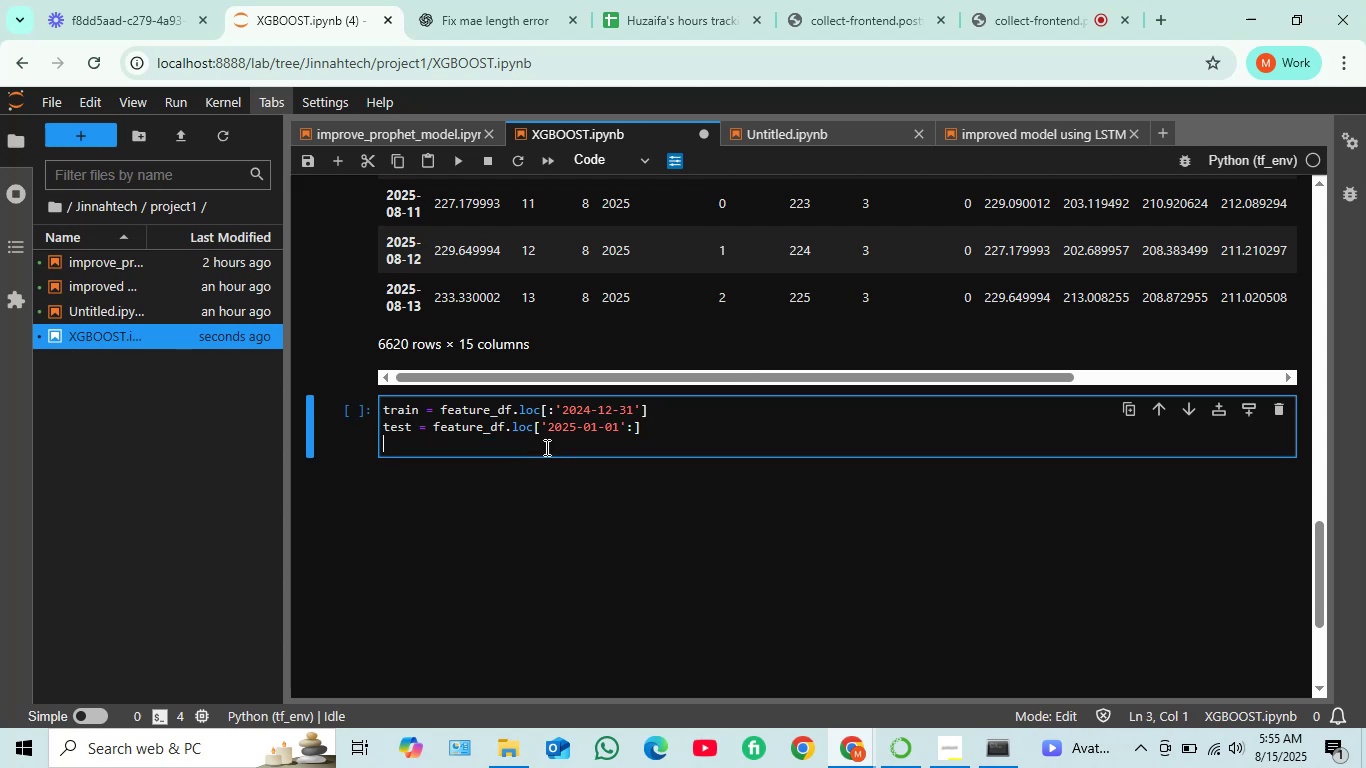 
key(Shift+Enter)
 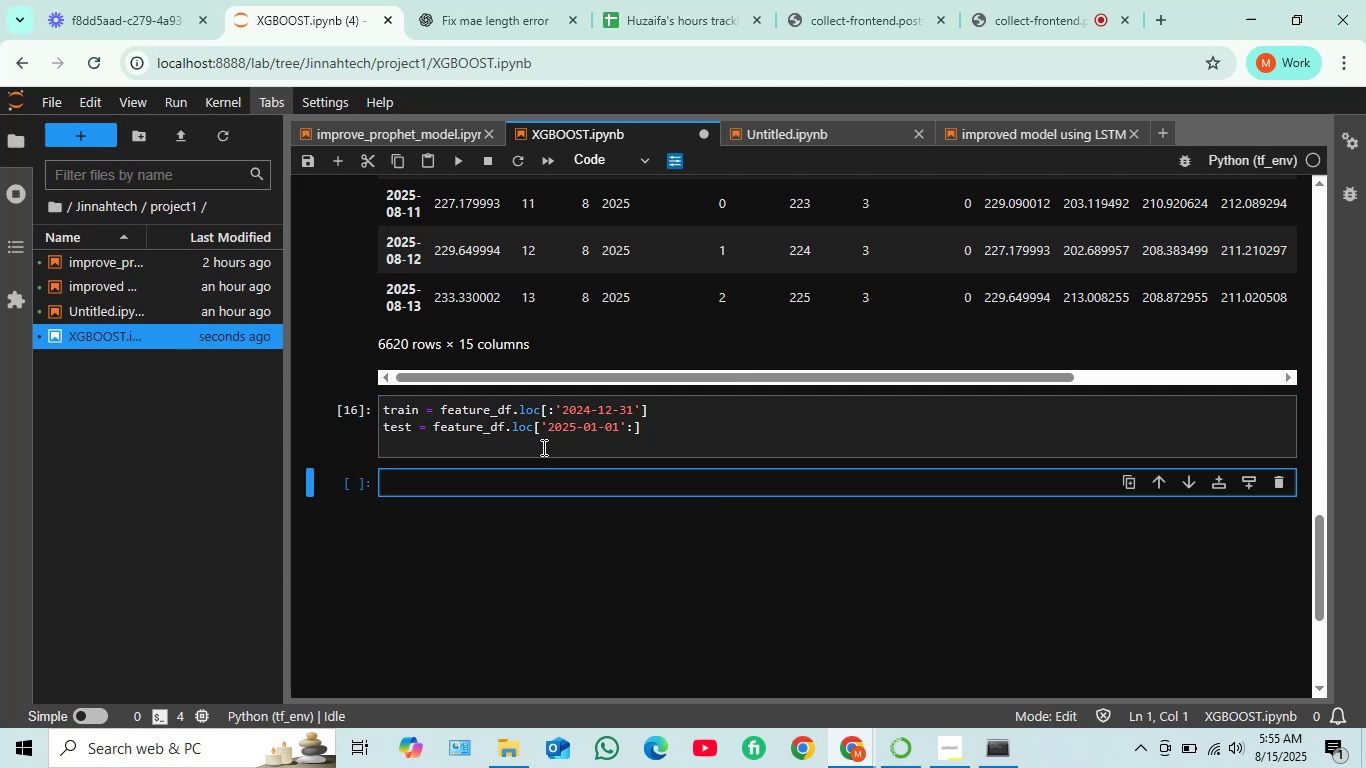 
left_click([485, 484])
 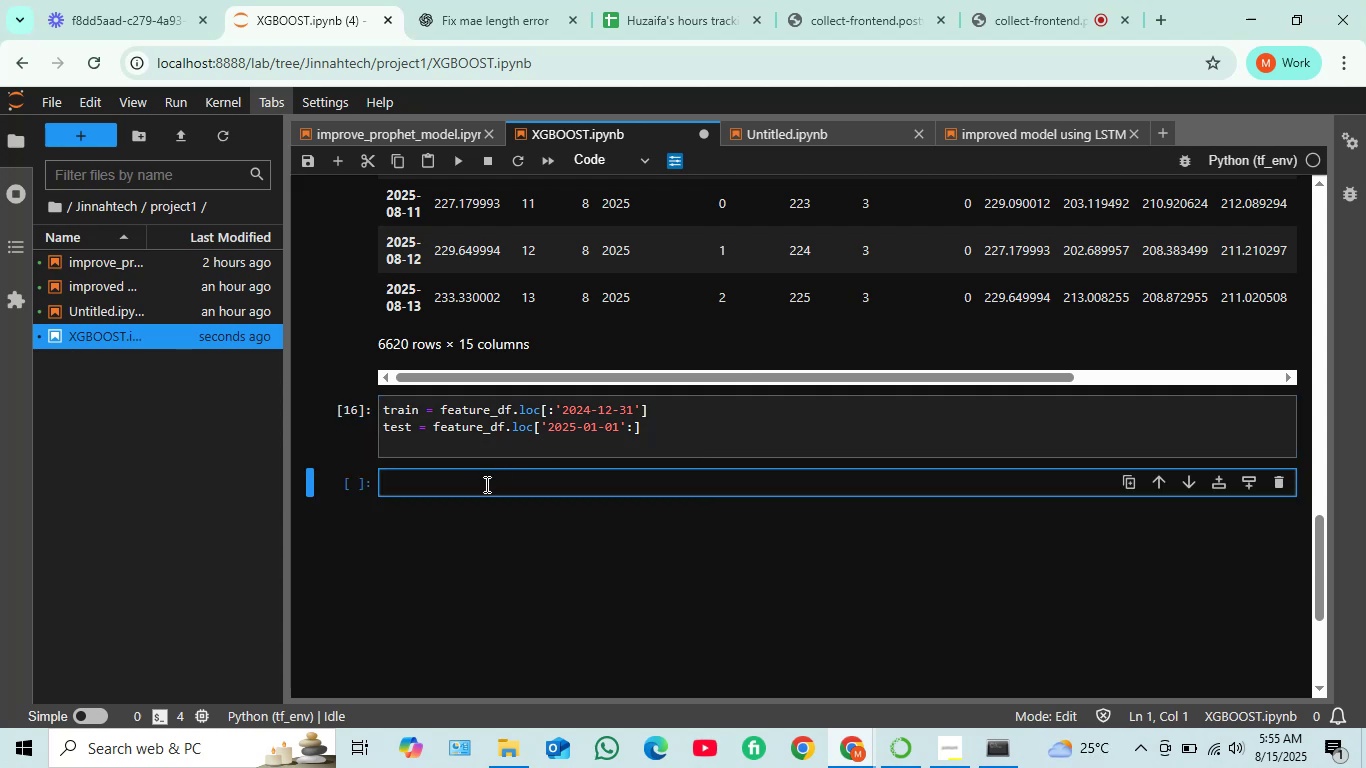 
type(test.head())
 